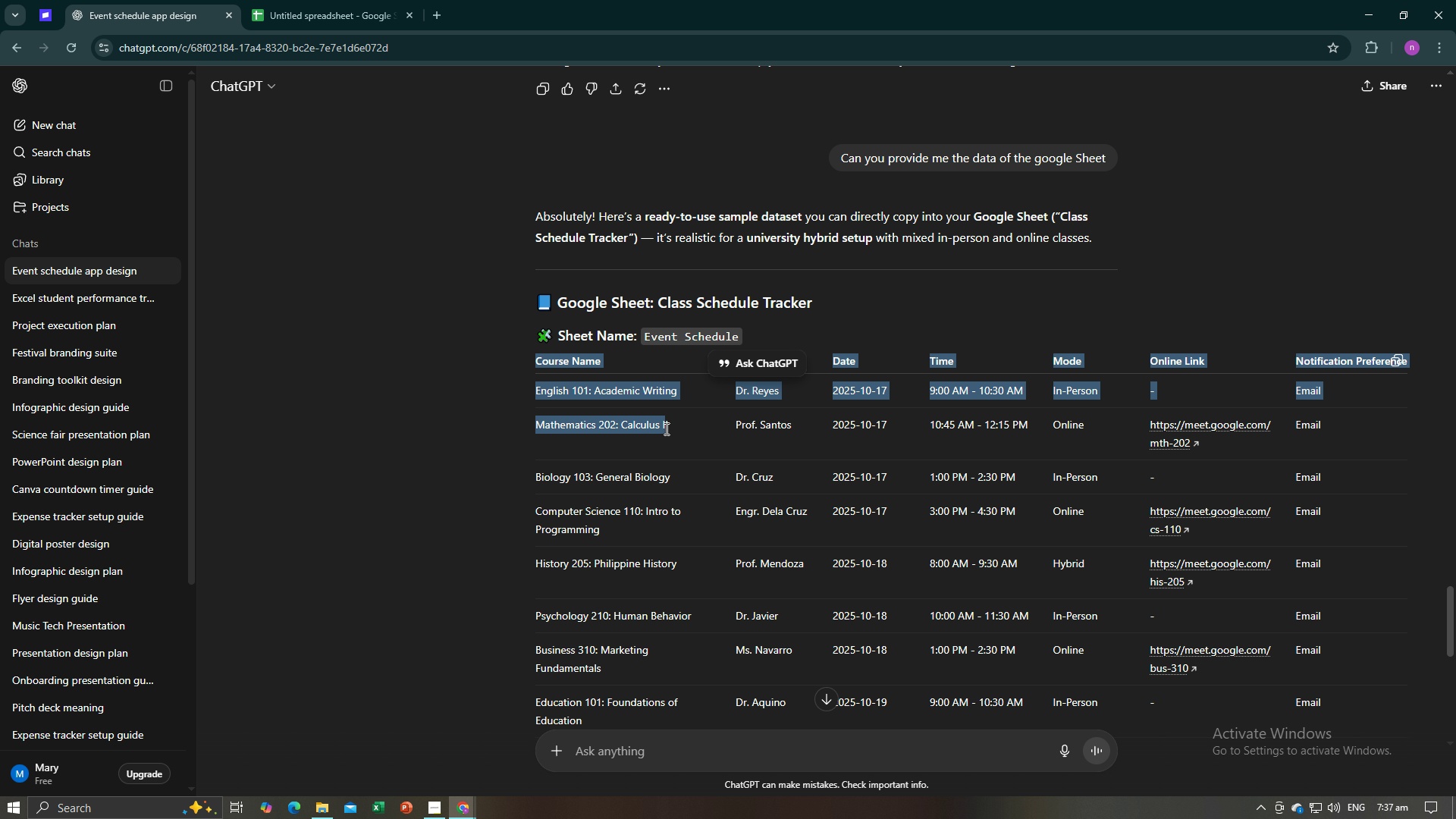 
left_click([673, 431])
 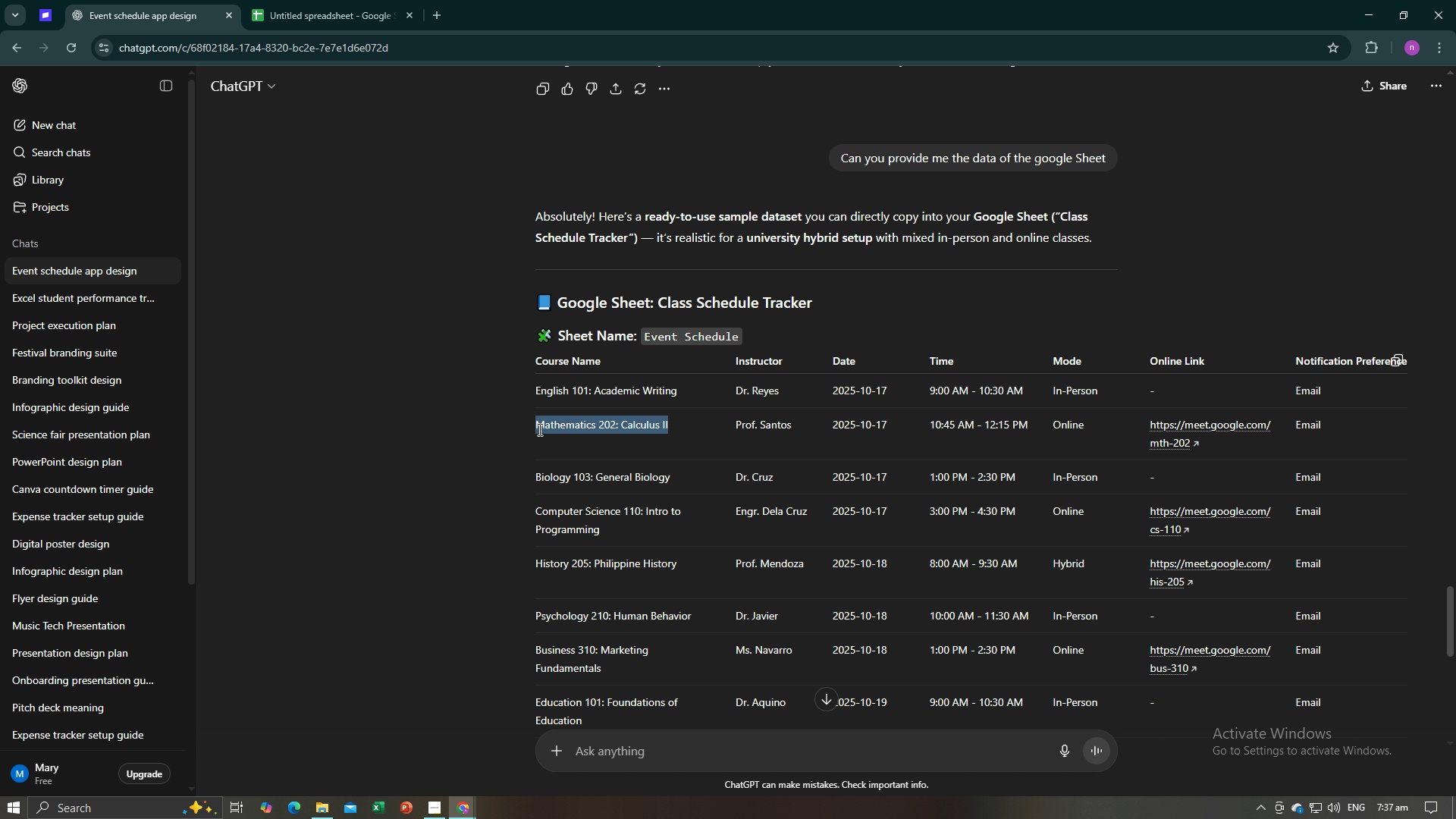 
key(Control+C)
 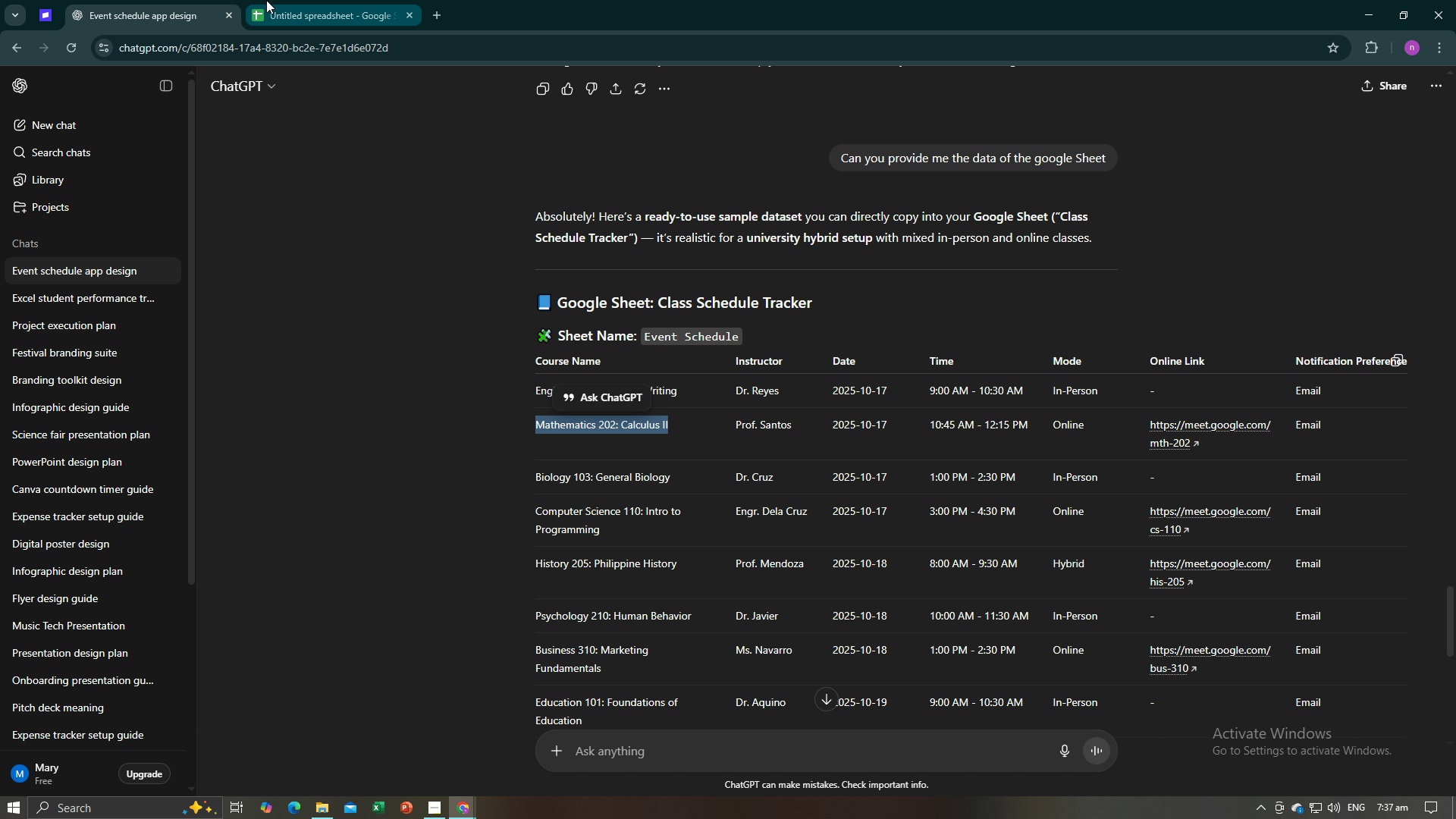 
left_click([278, 0])
 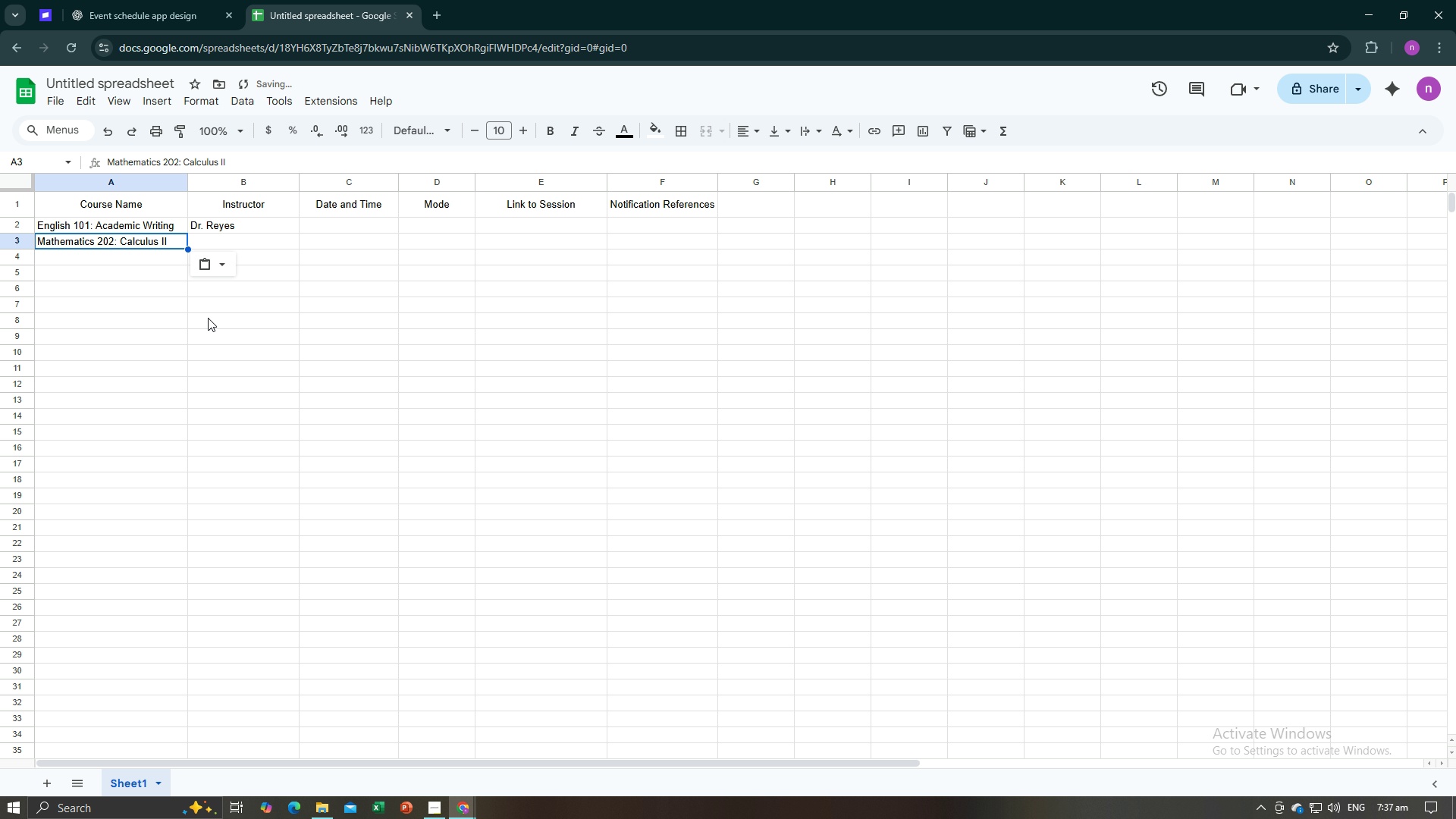 
key(Control+V)
 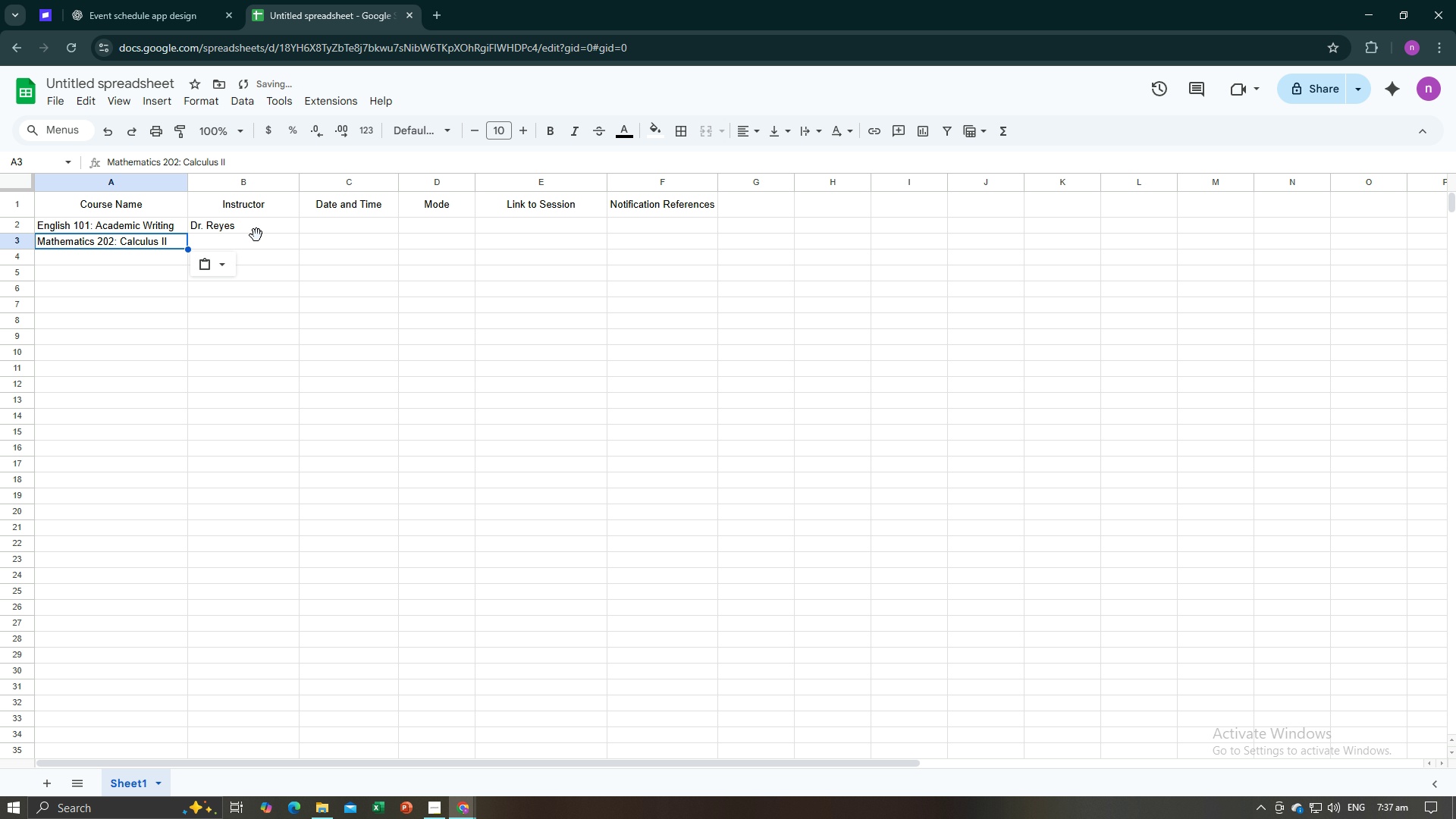 
left_click([256, 235])
 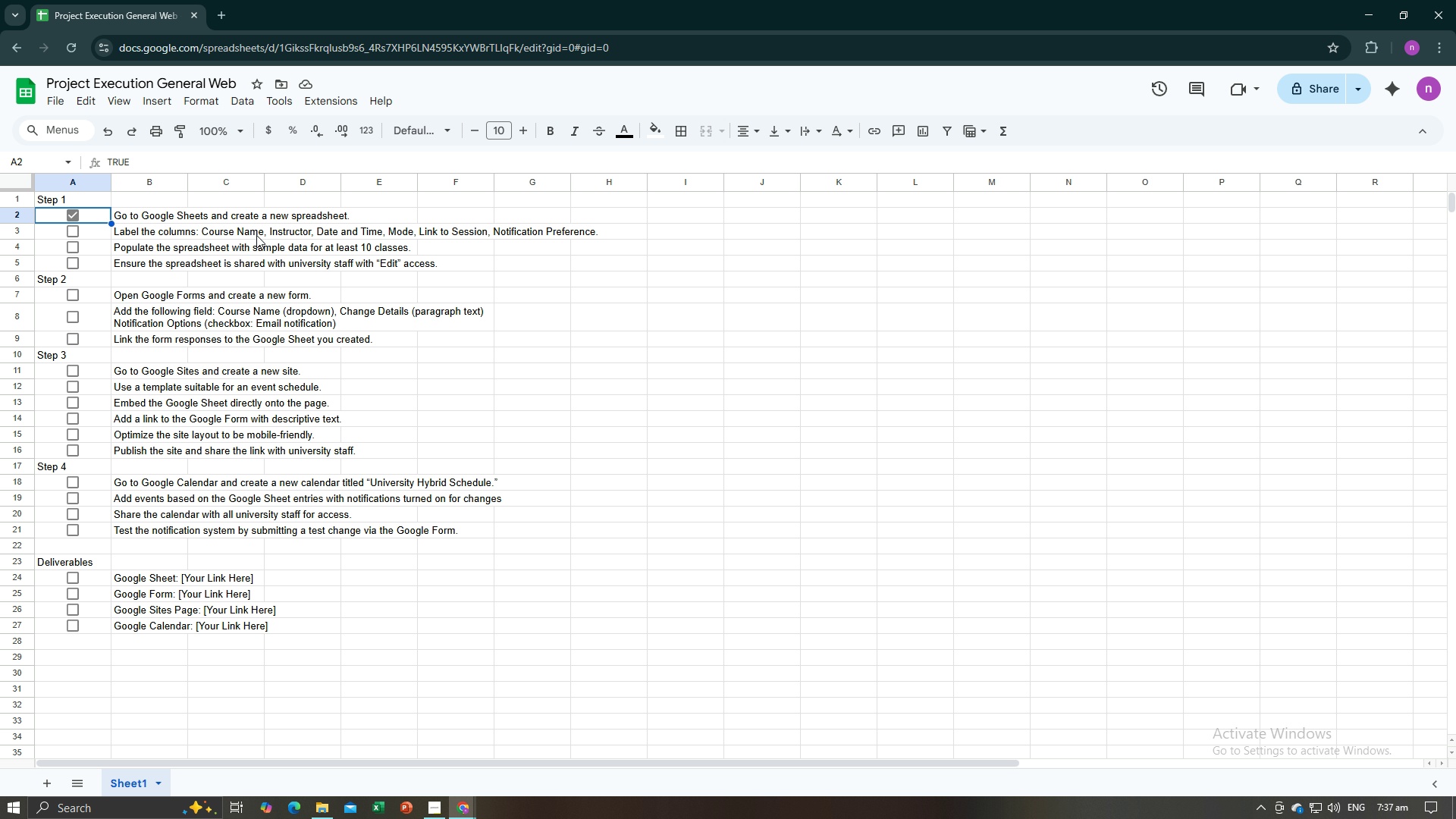 
key(Alt+AltLeft)
 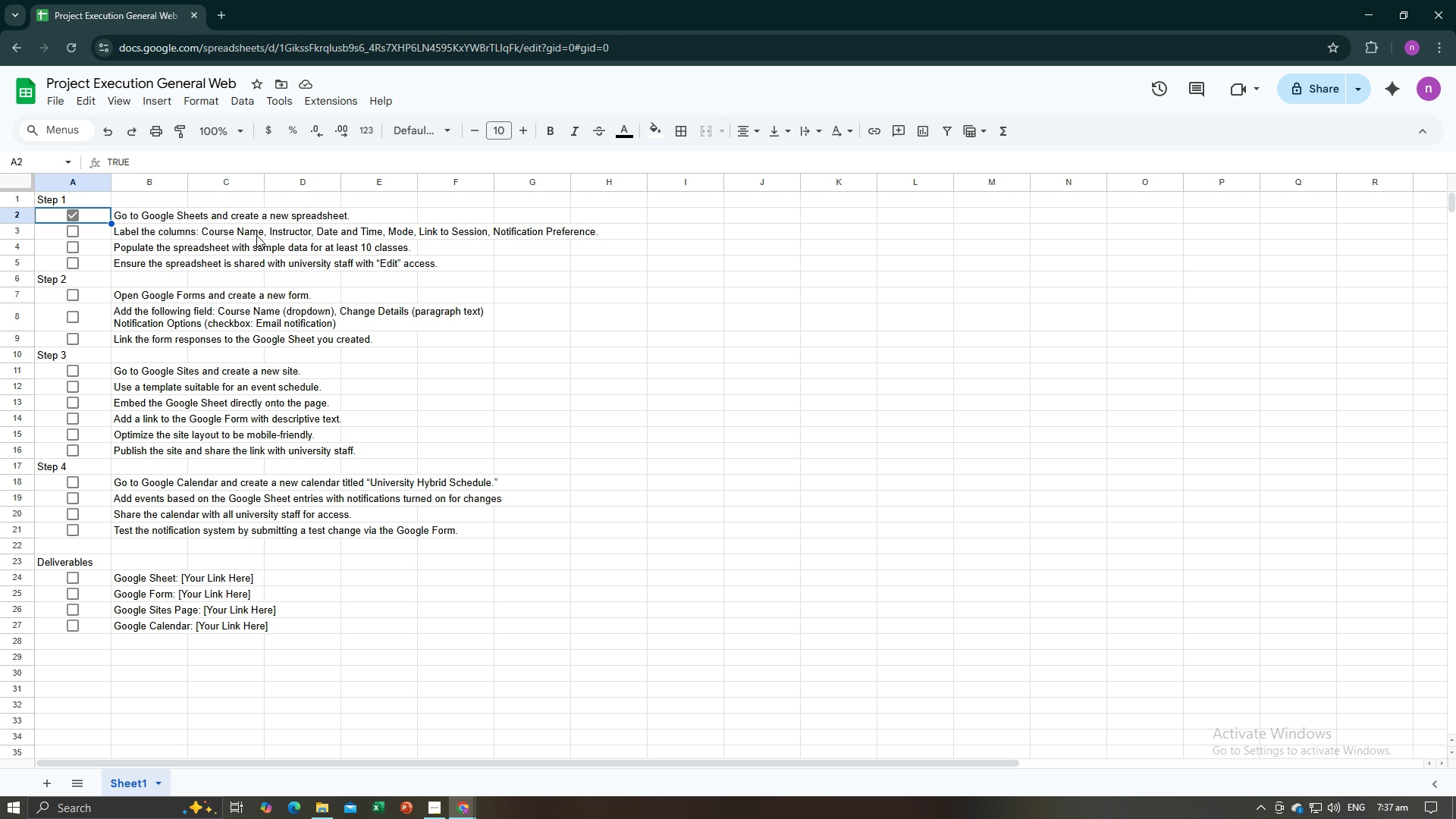 
key(Alt+Tab)
 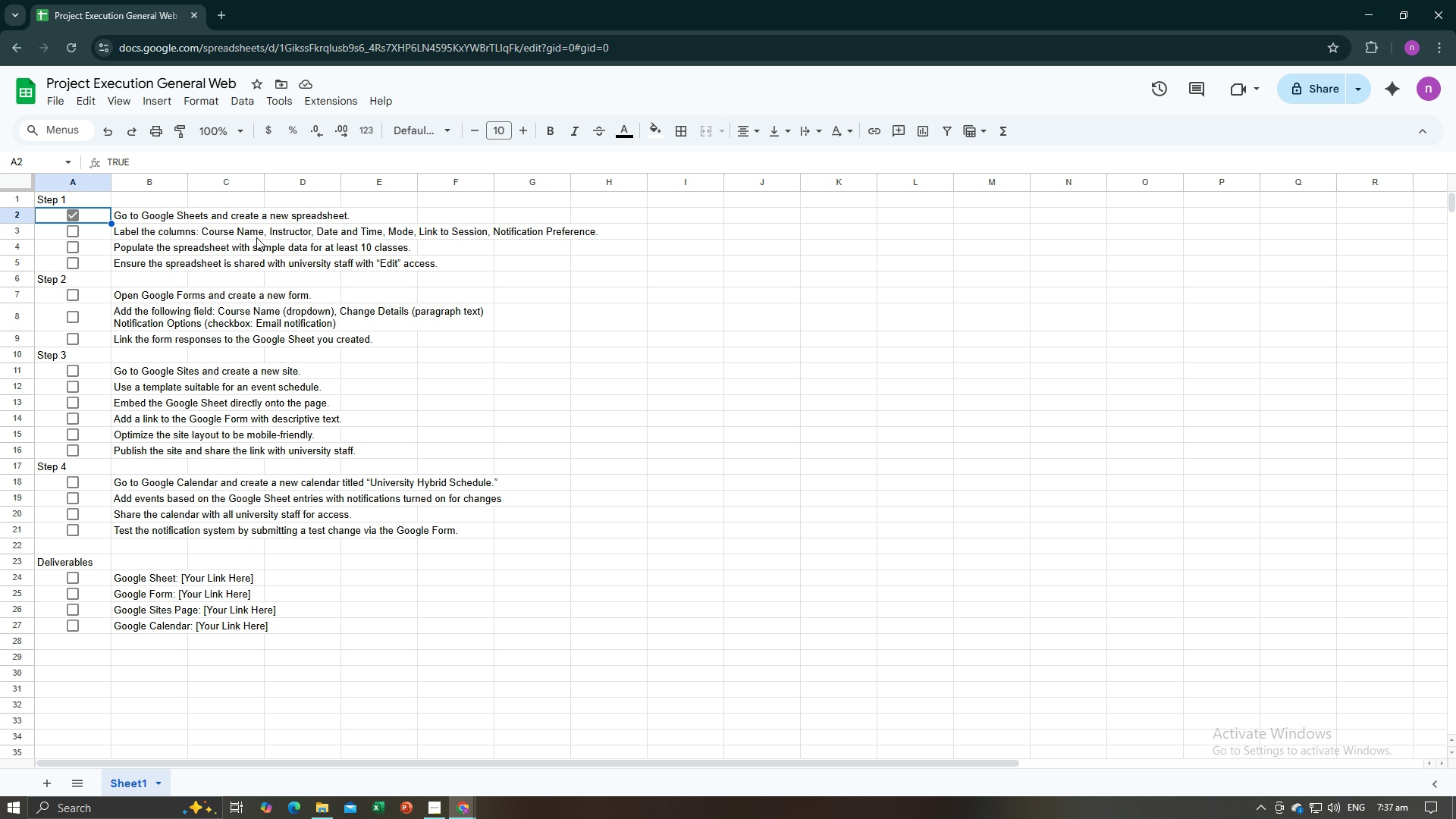 
key(Alt+AltLeft)
 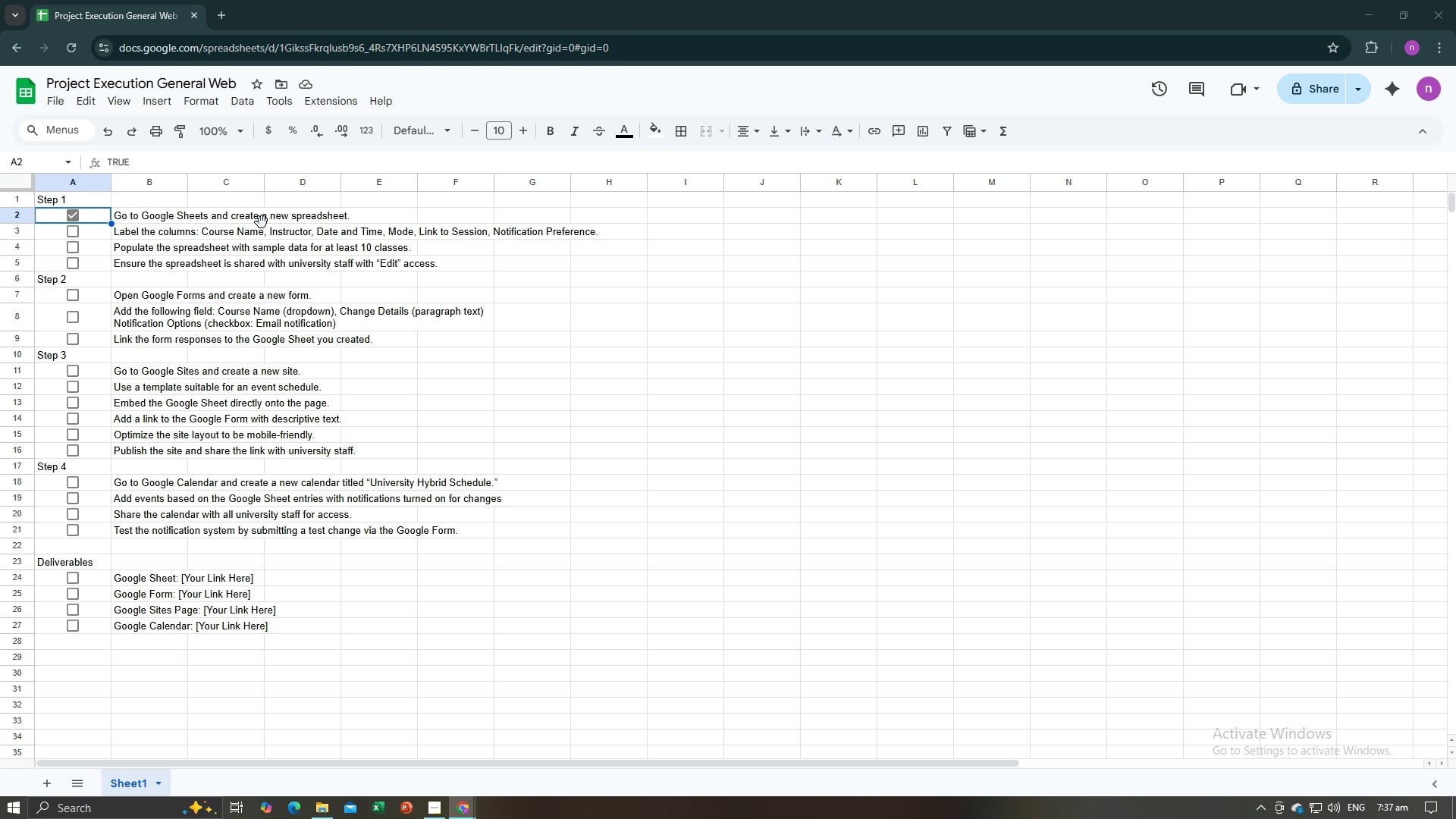 
key(Alt+Tab)
 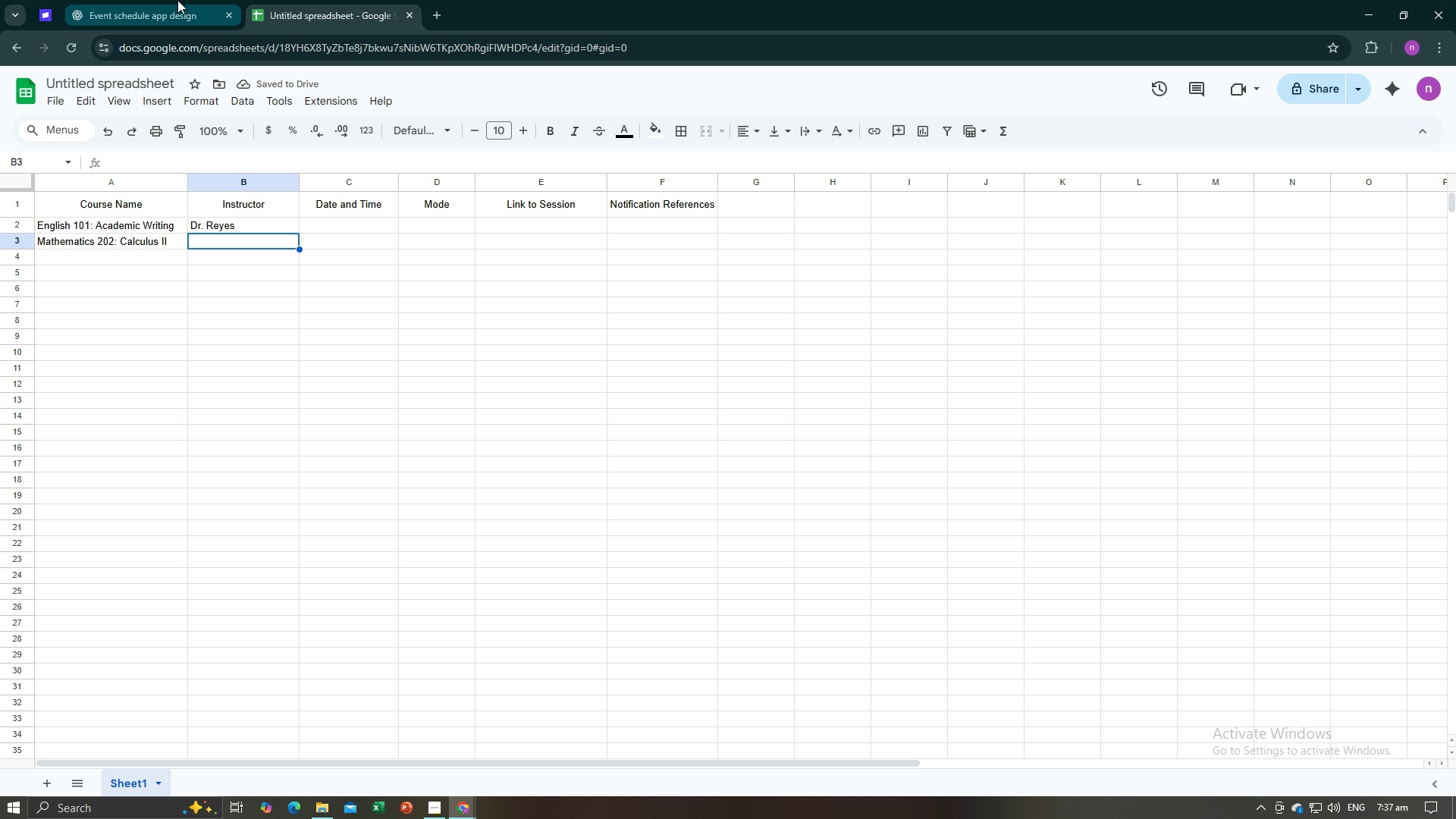 
left_click([176, 0])
 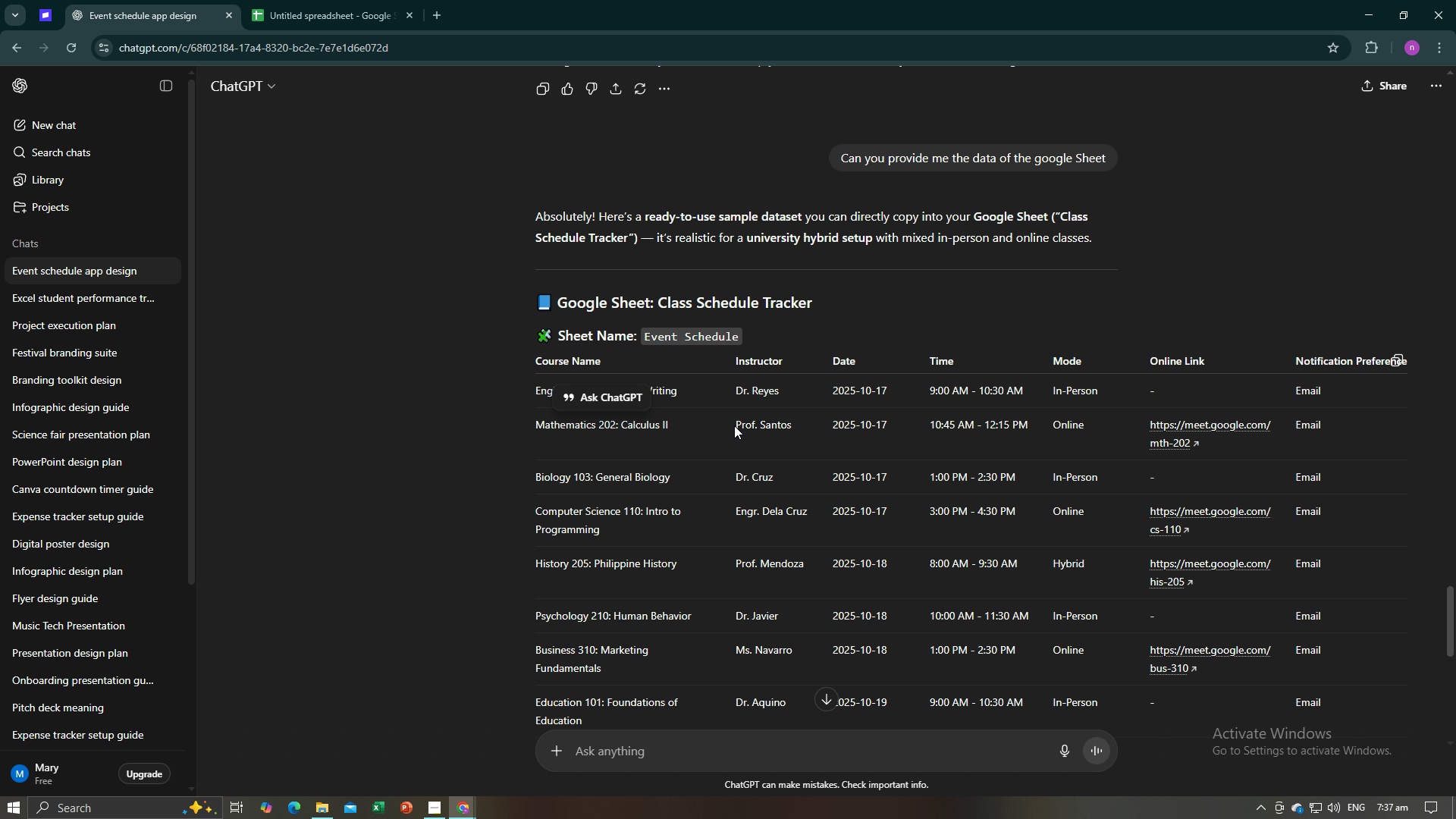 
key(Control+C)
 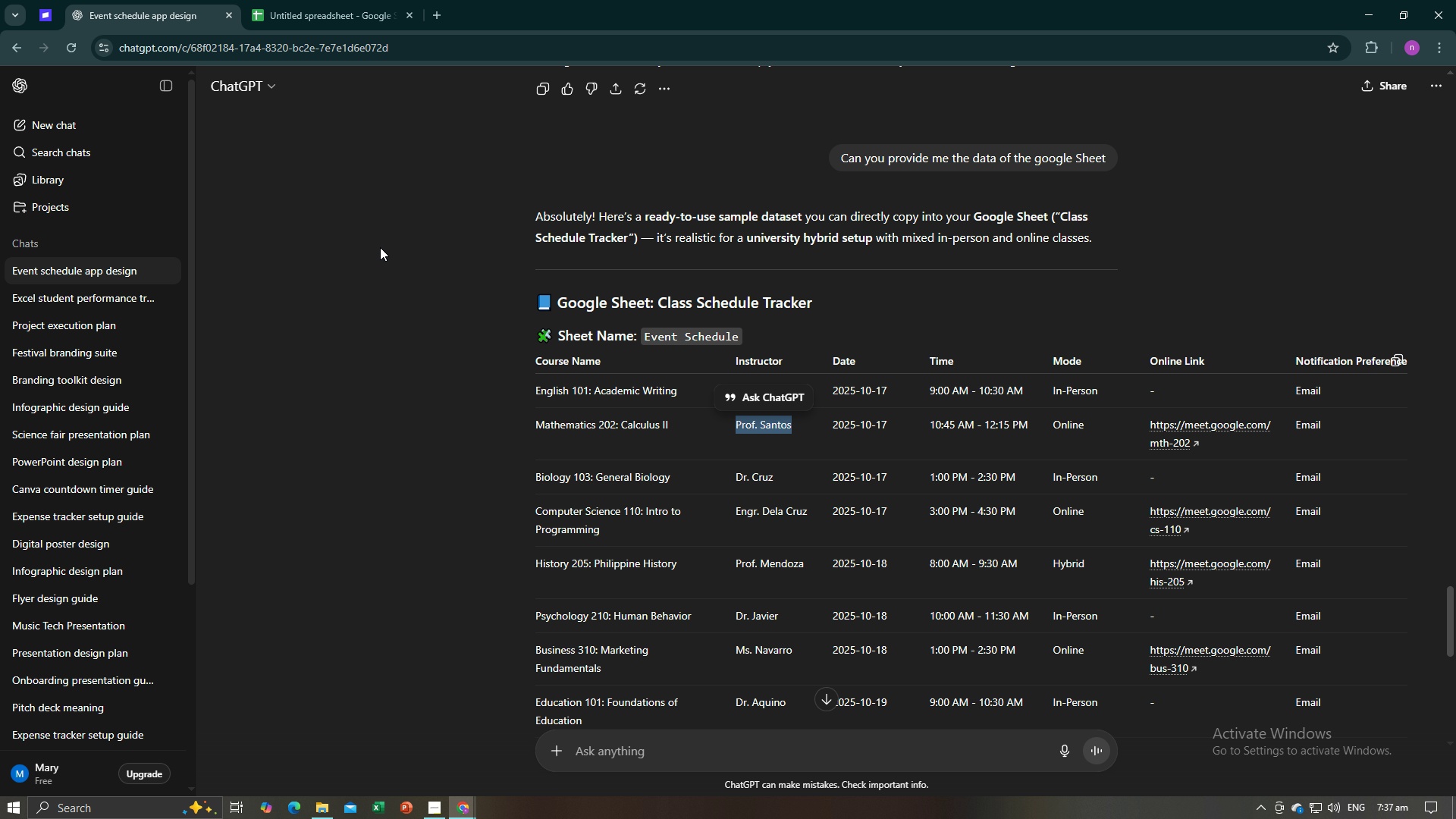 
wait(6.19)
 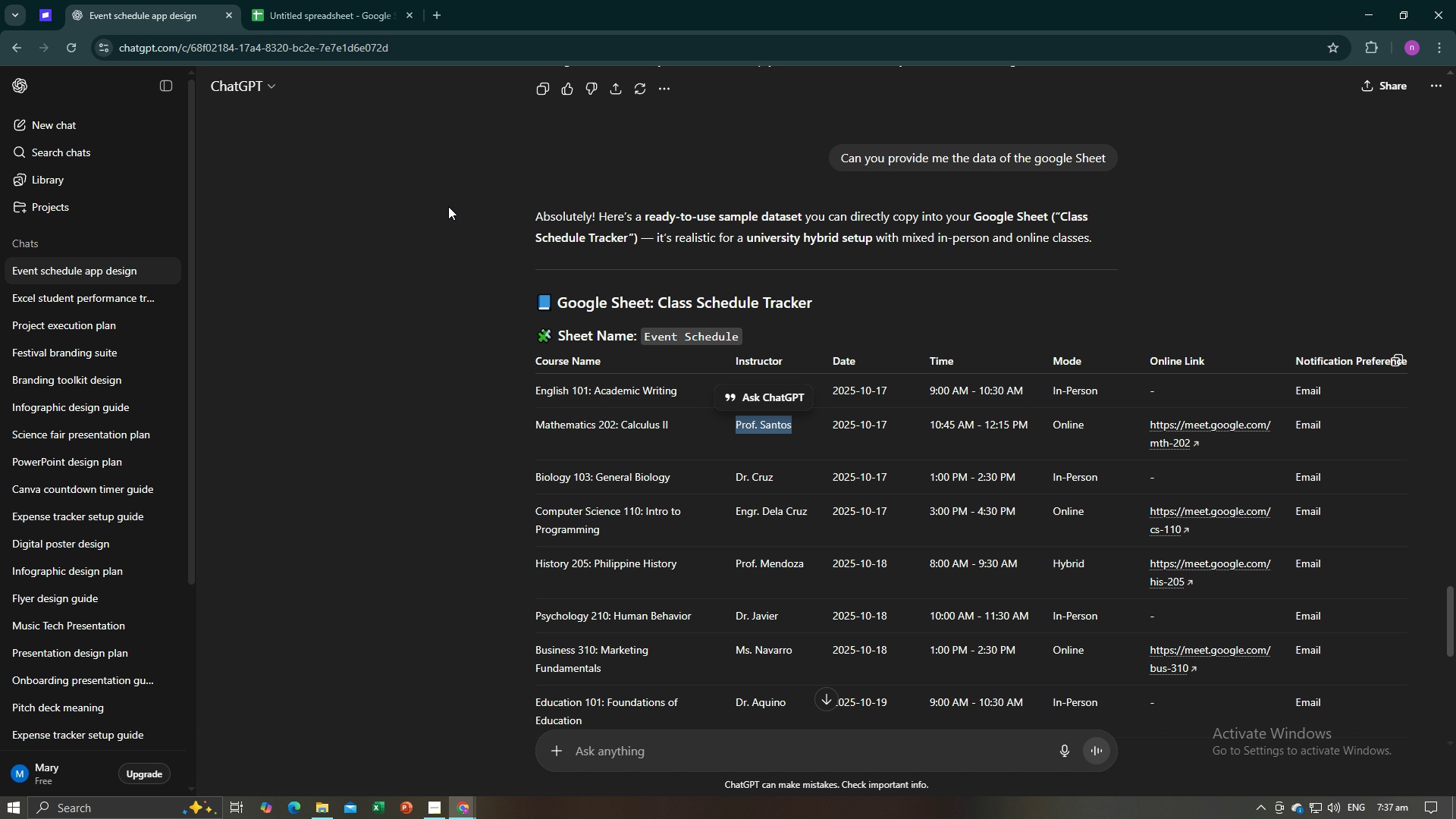 
key(Alt+Tab)
 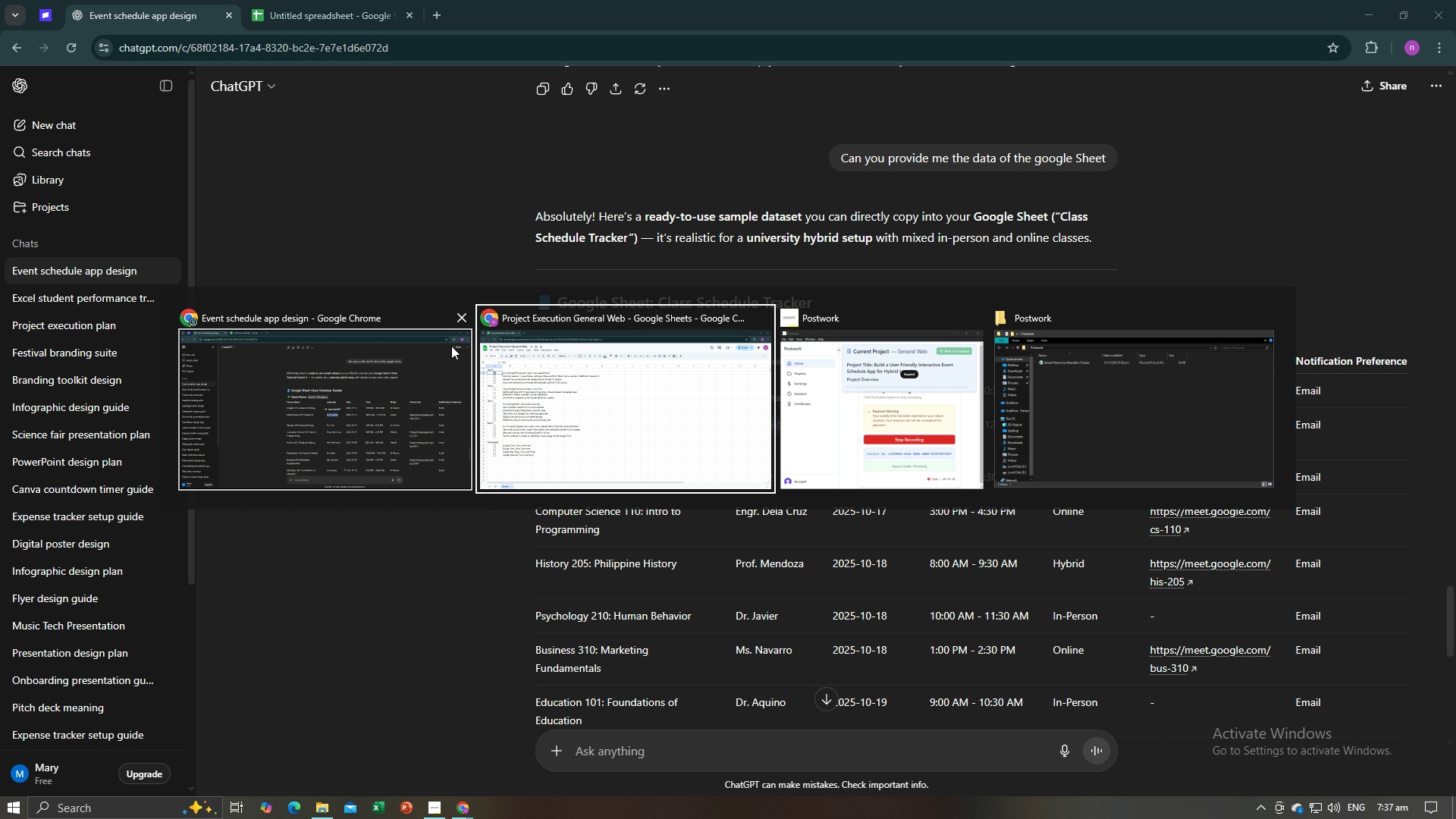 
left_click([404, 391])
 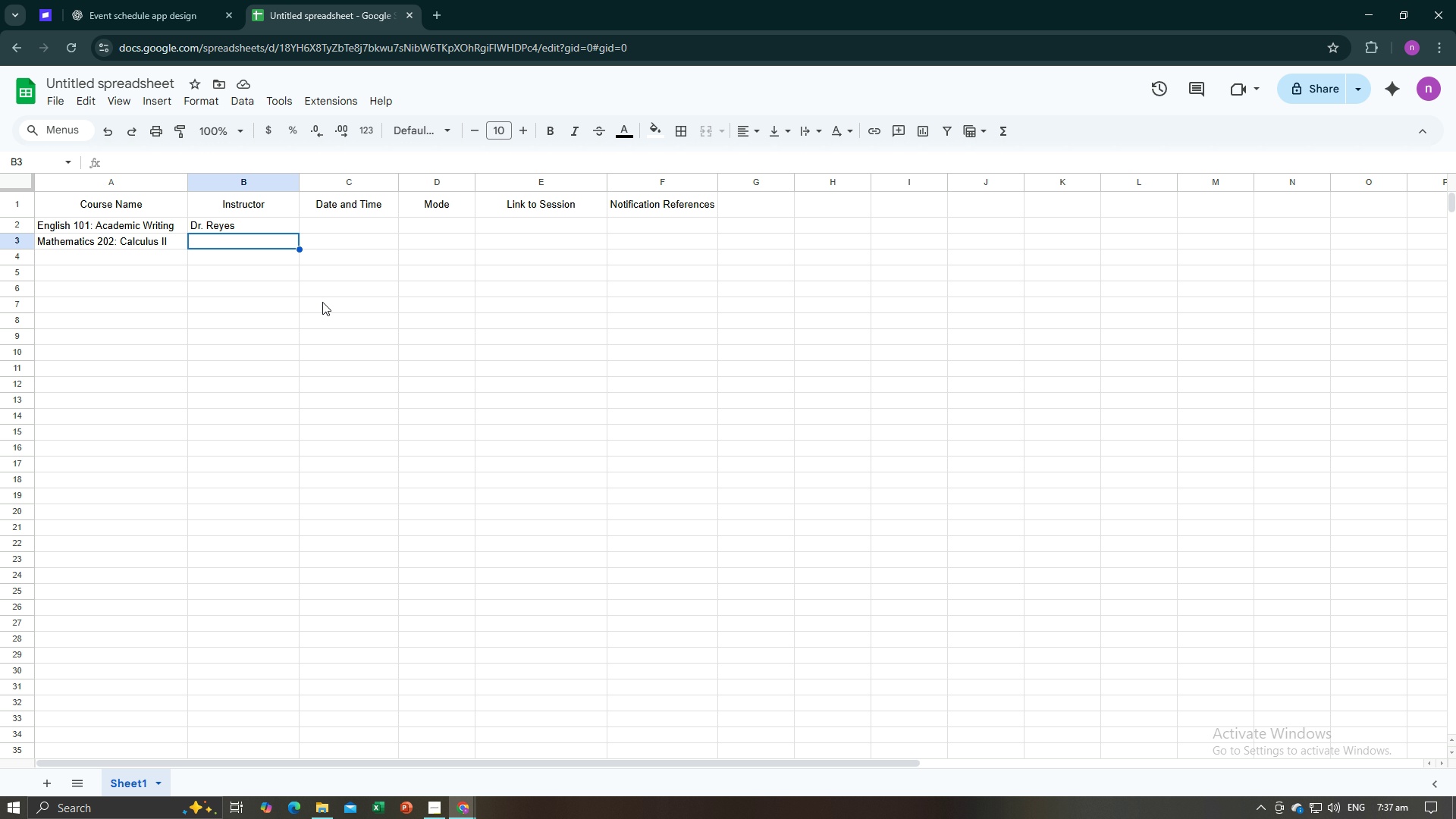 
hold_key(key=ControlLeft, duration=1.54)
 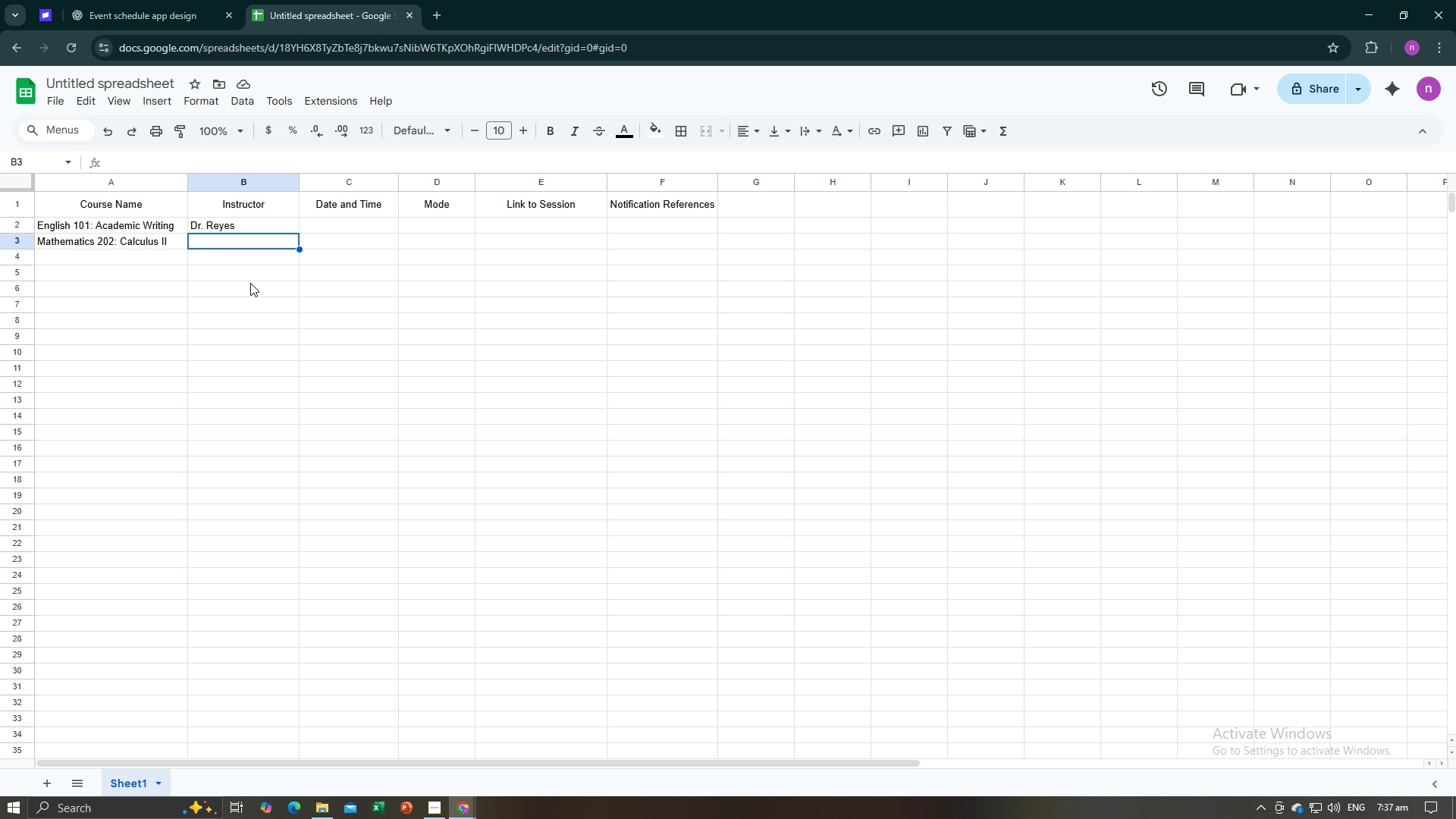 
key(Control+ControlLeft)
 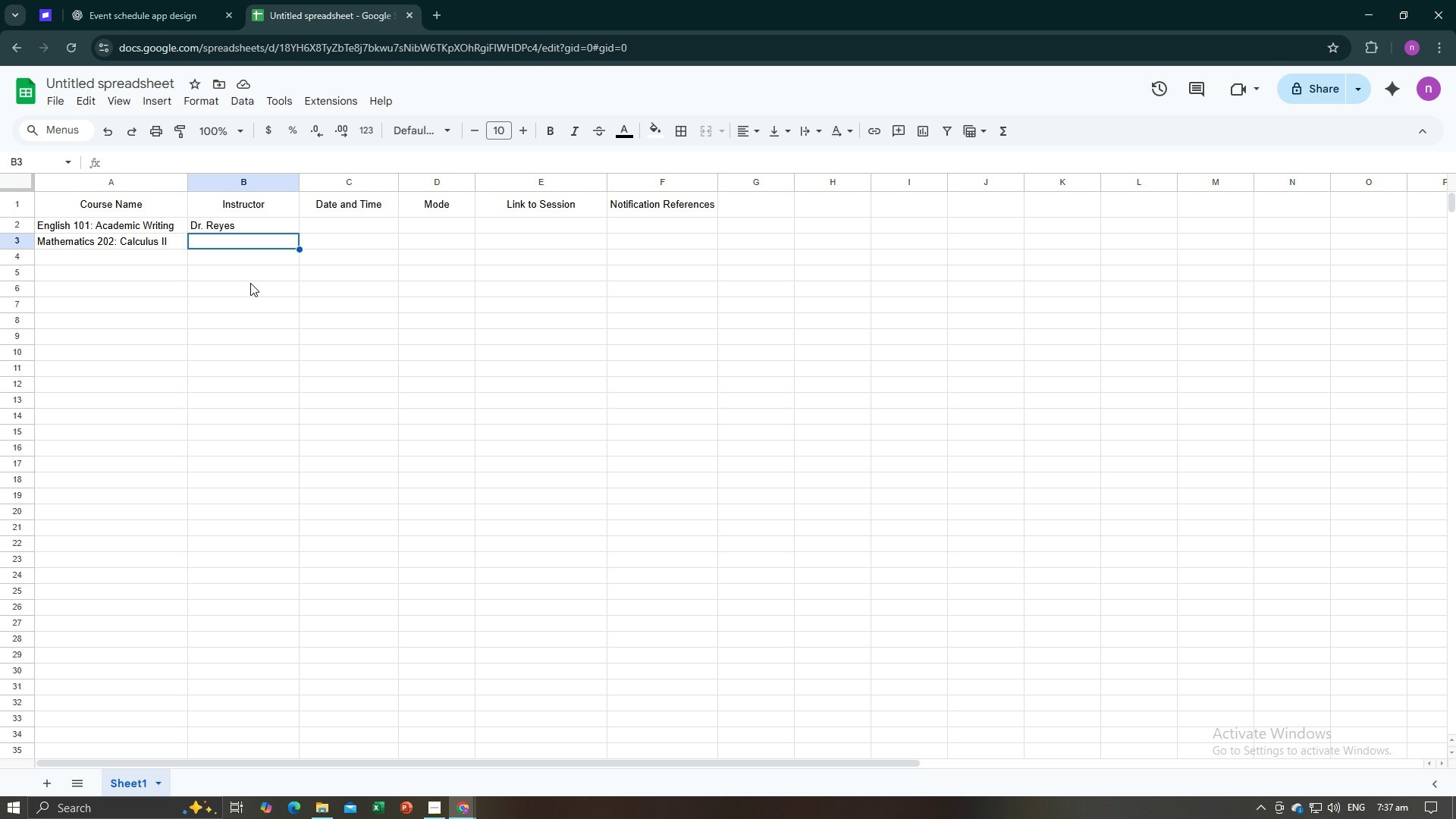 
key(Control+ControlLeft)
 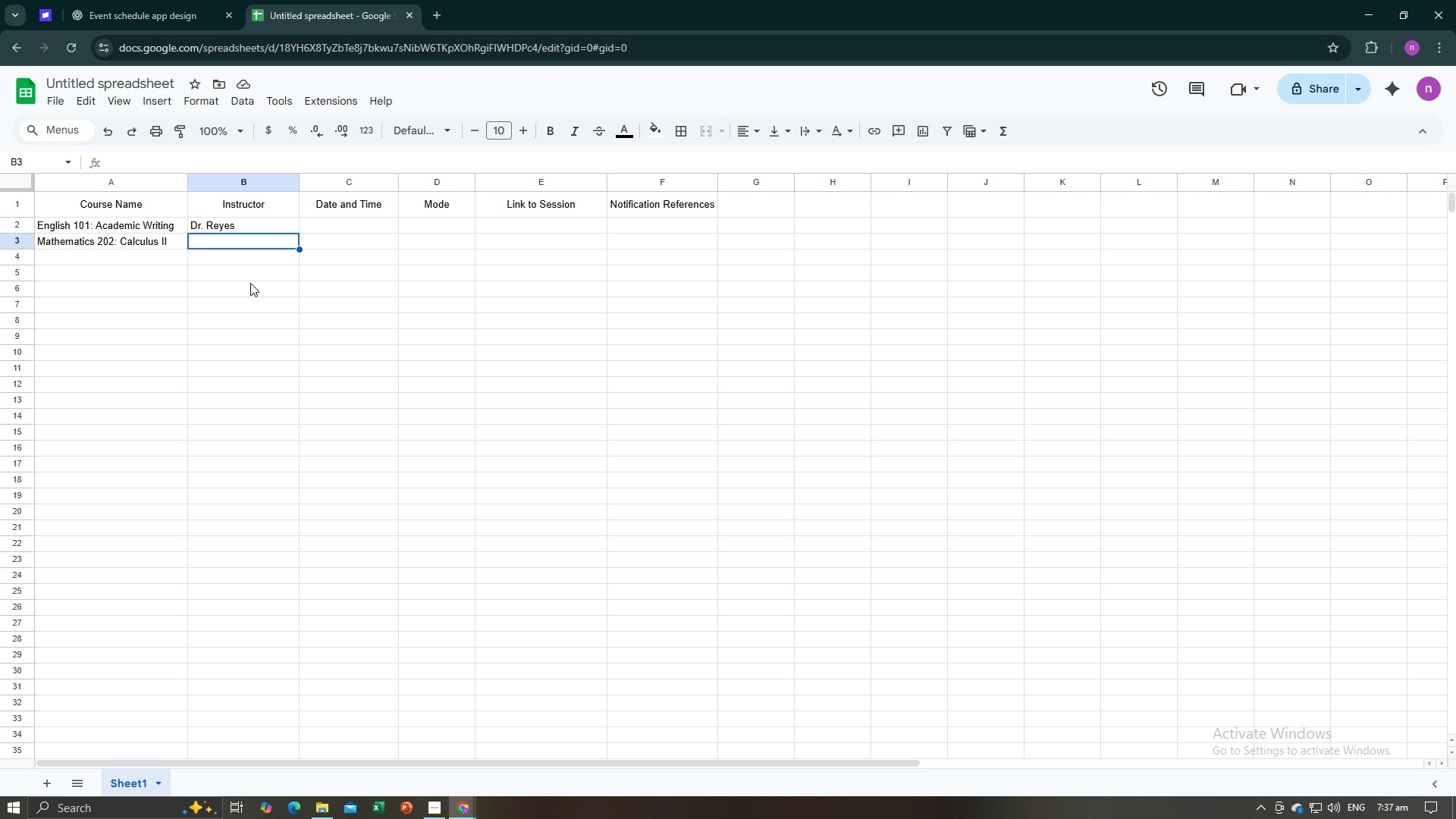 
key(Control+ControlLeft)
 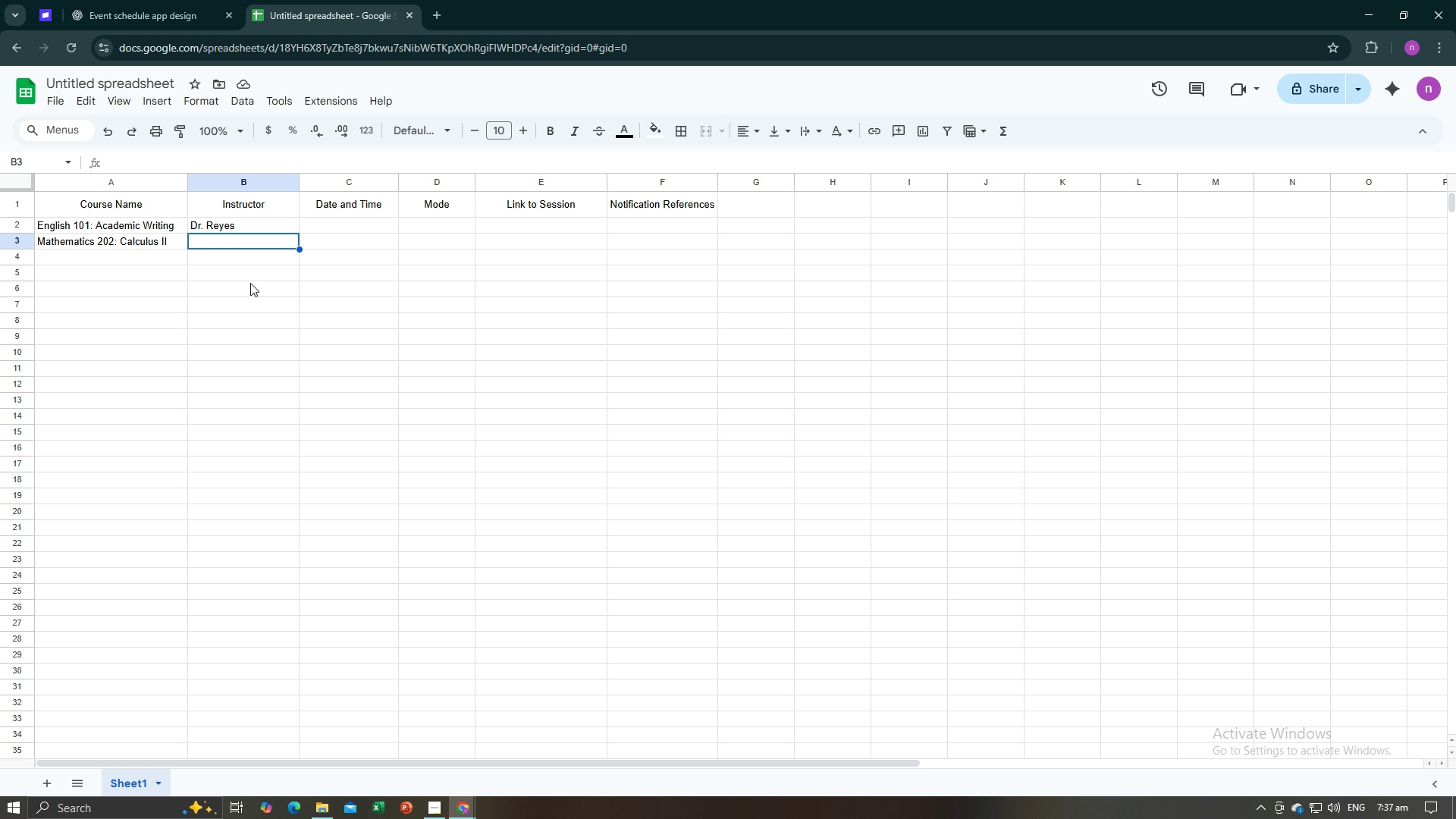 
key(Control+ControlLeft)
 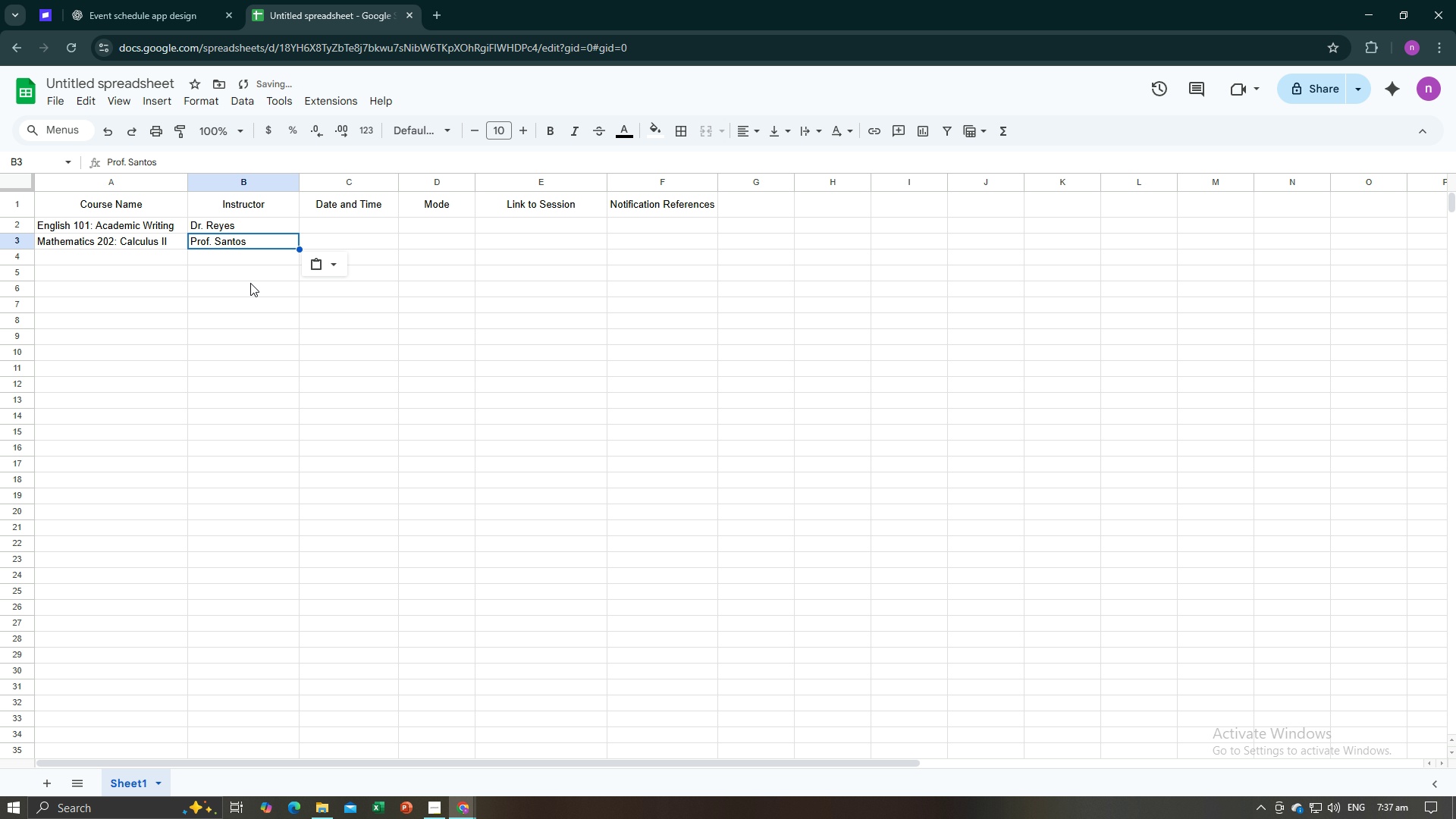 
key(Control+ControlLeft)
 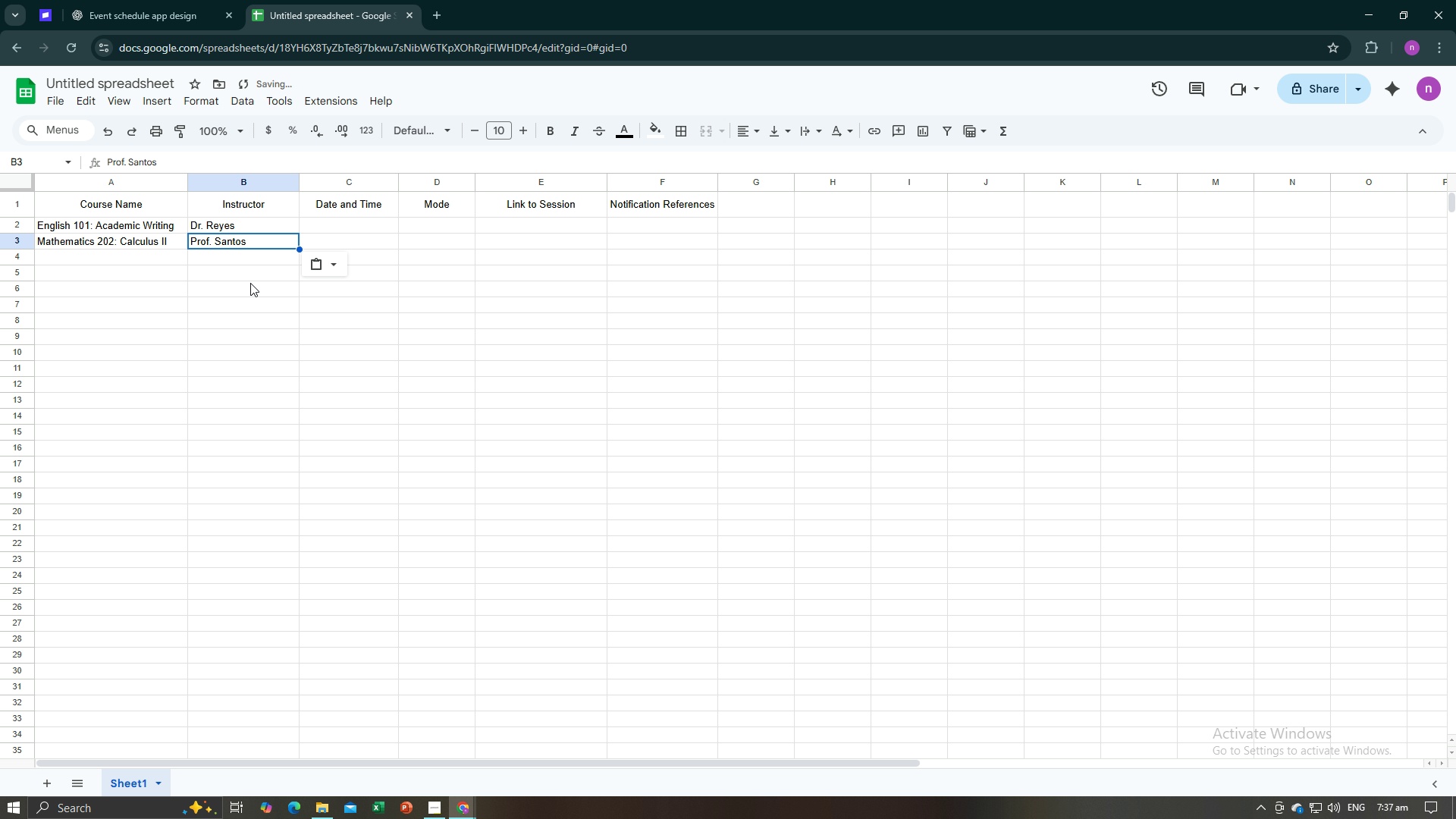 
key(Control+V)
 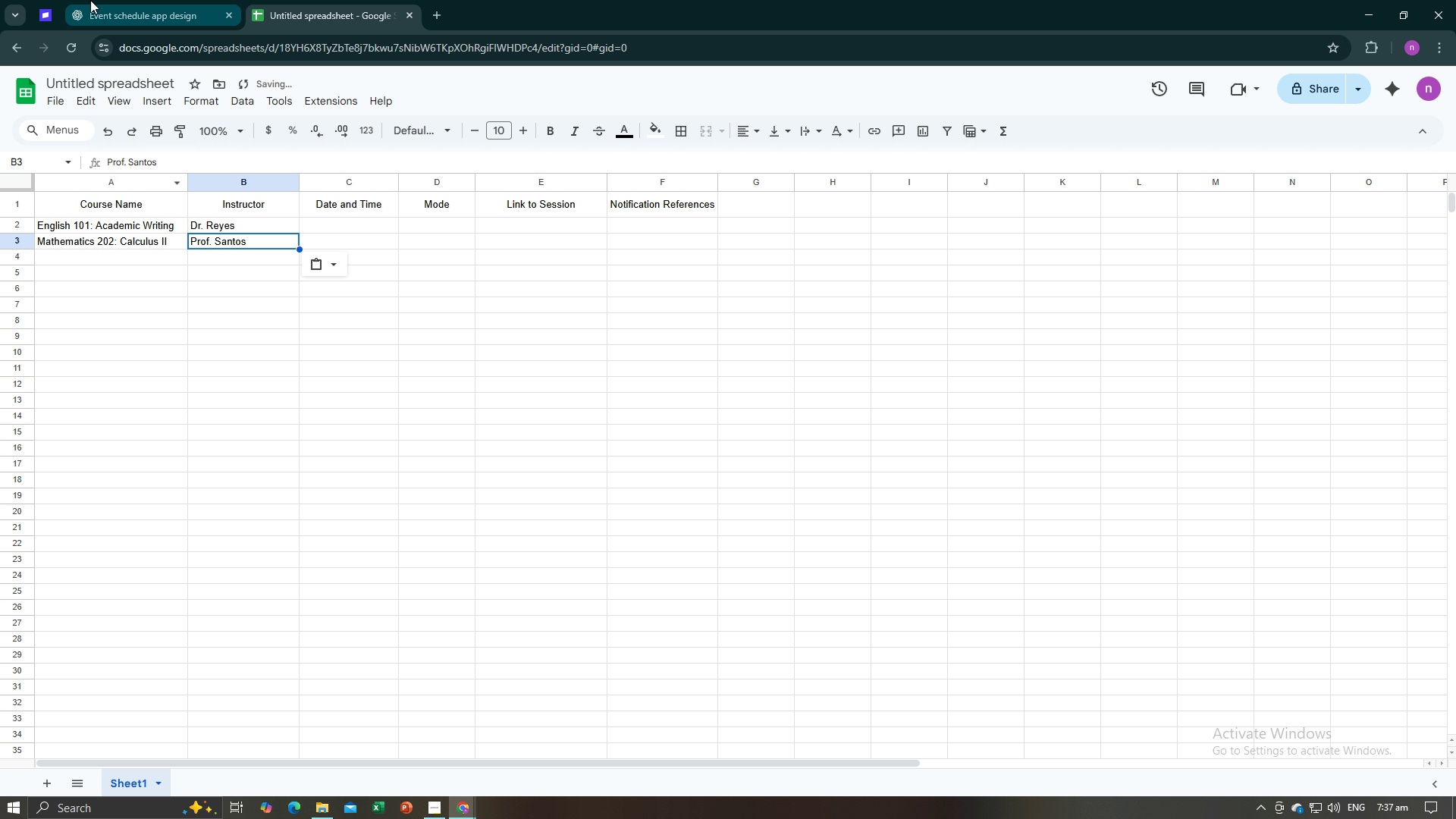 
left_click([88, 0])
 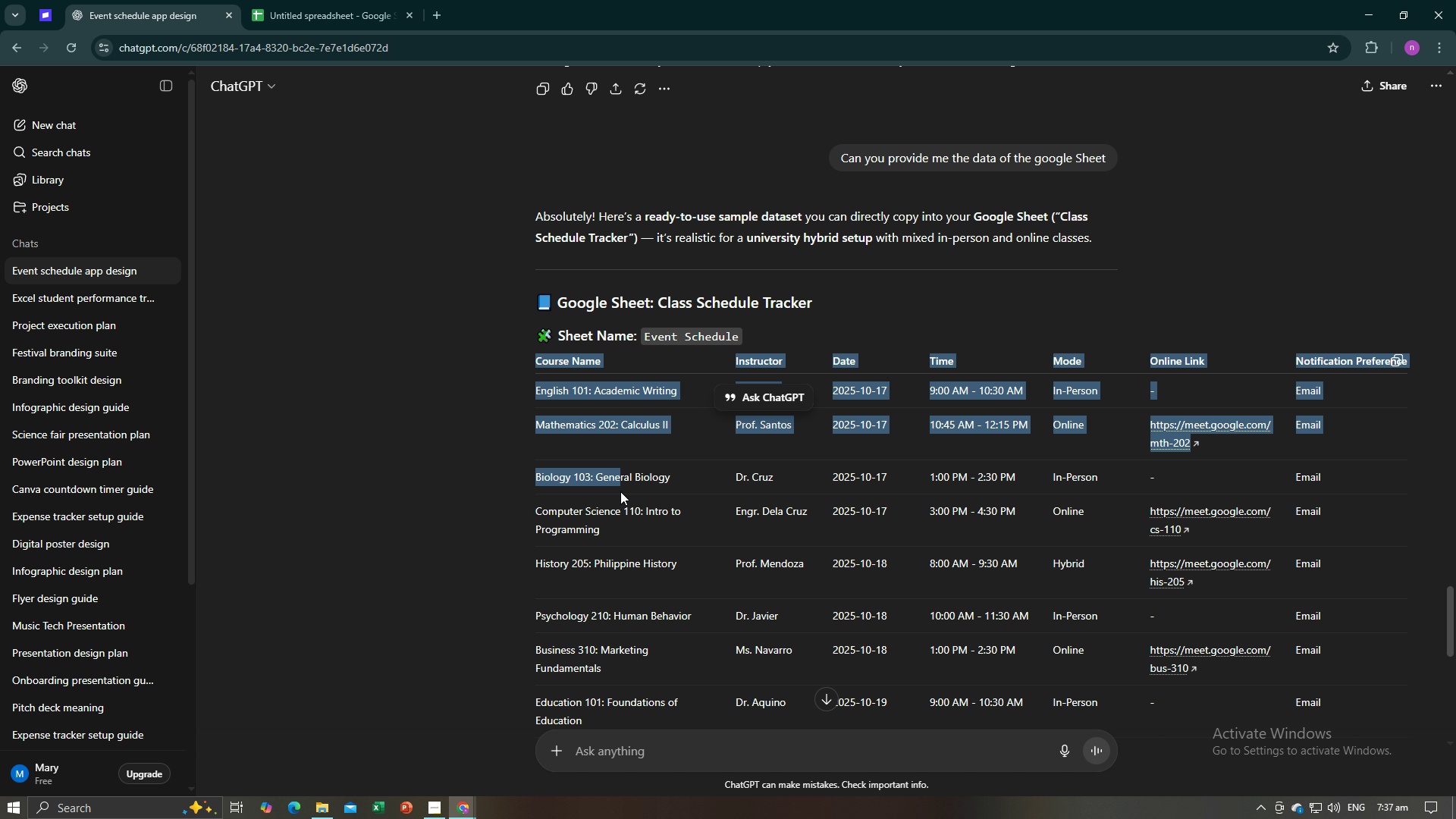 
left_click([673, 487])
 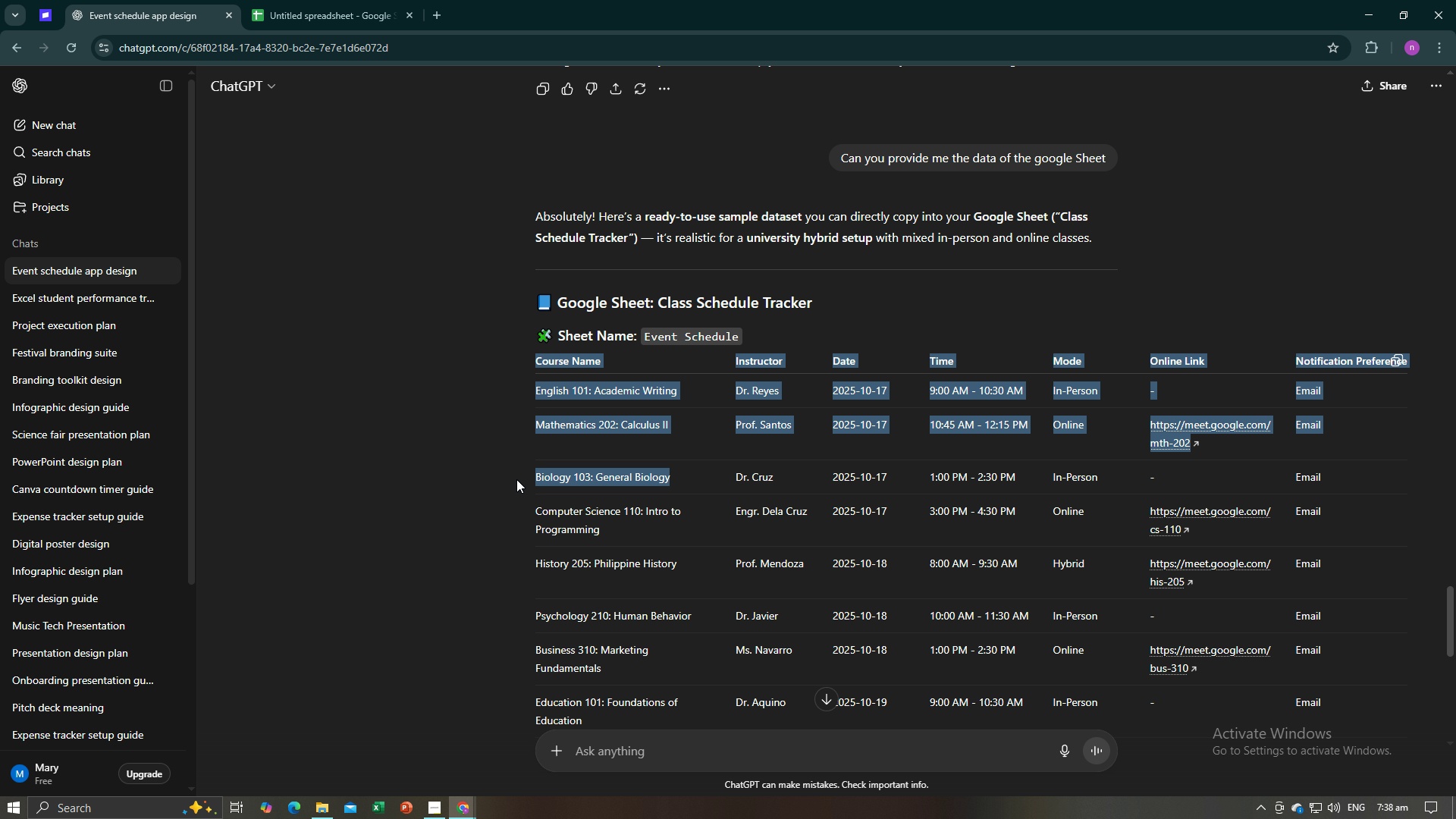 
wait(6.73)
 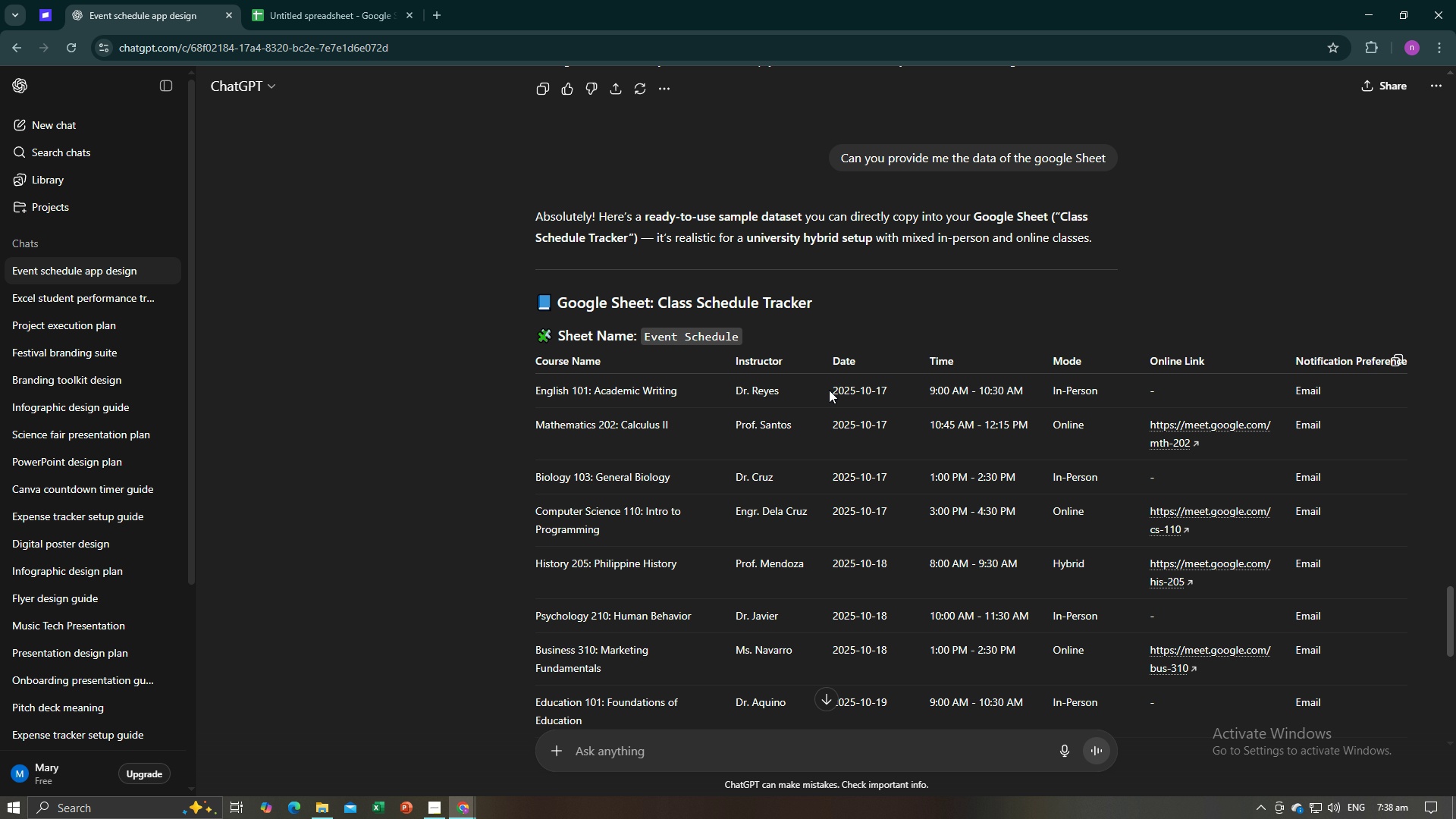 
key(Control+C)
 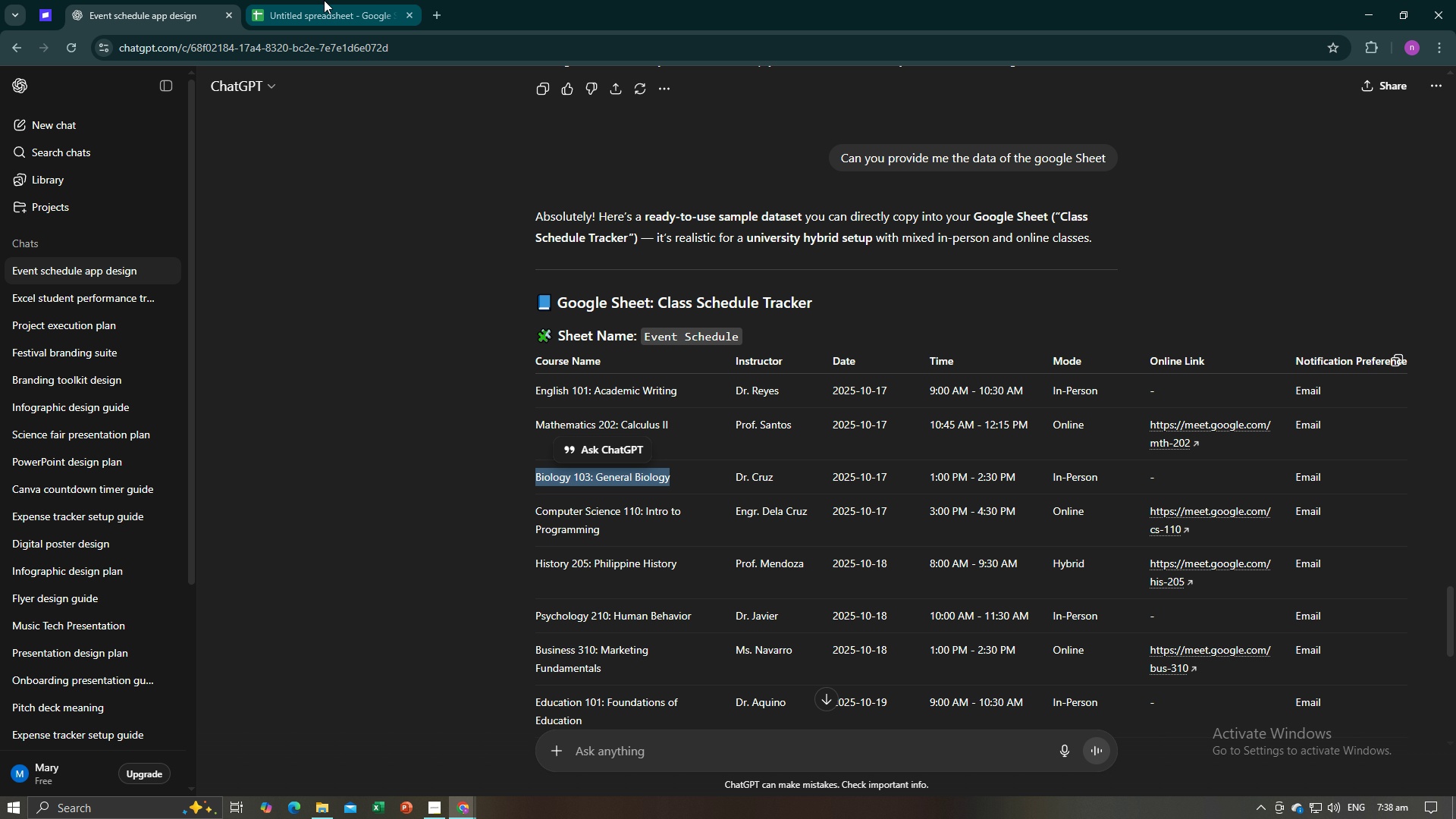 
left_click([318, 0])
 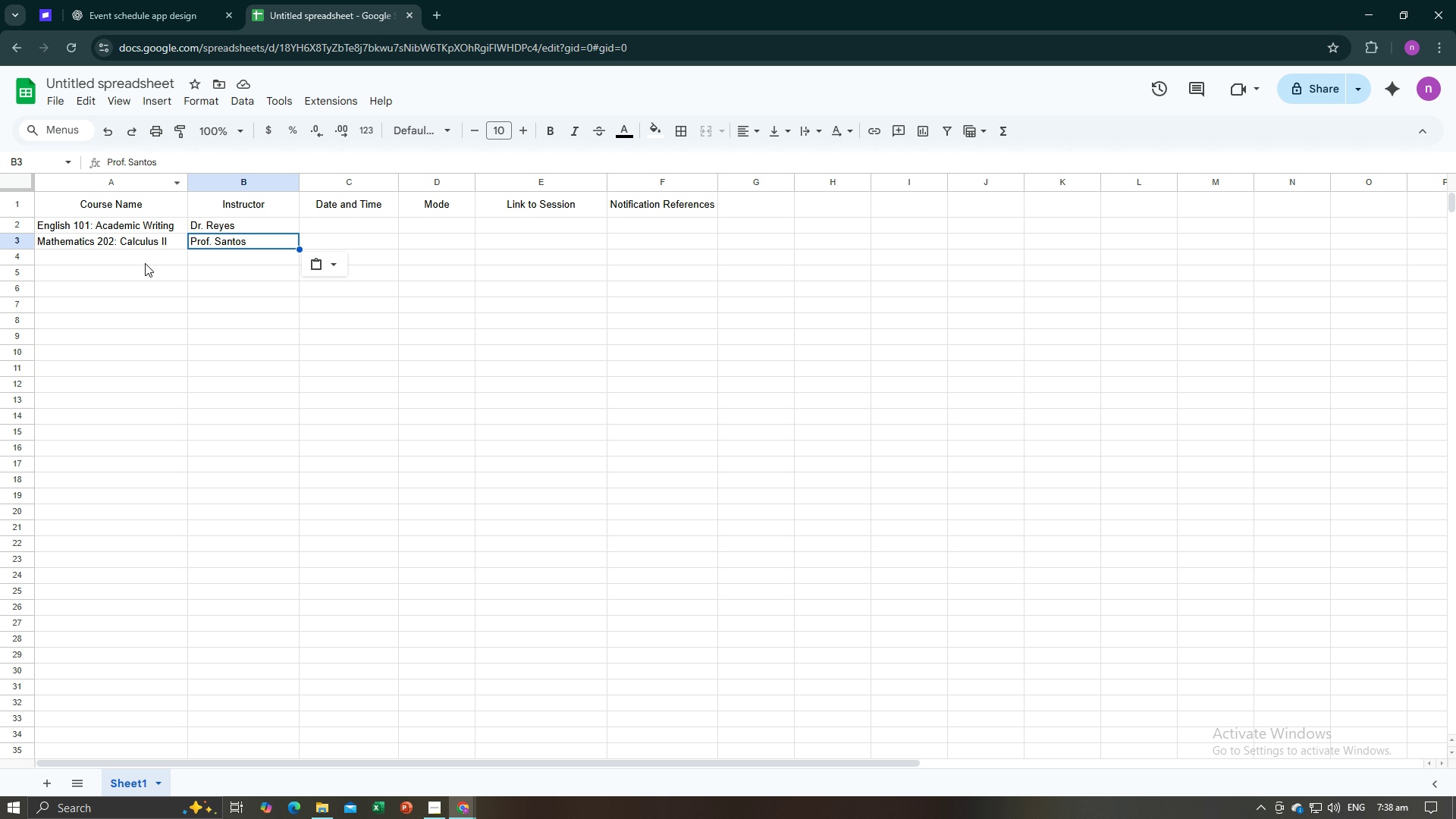 
left_click([145, 263])
 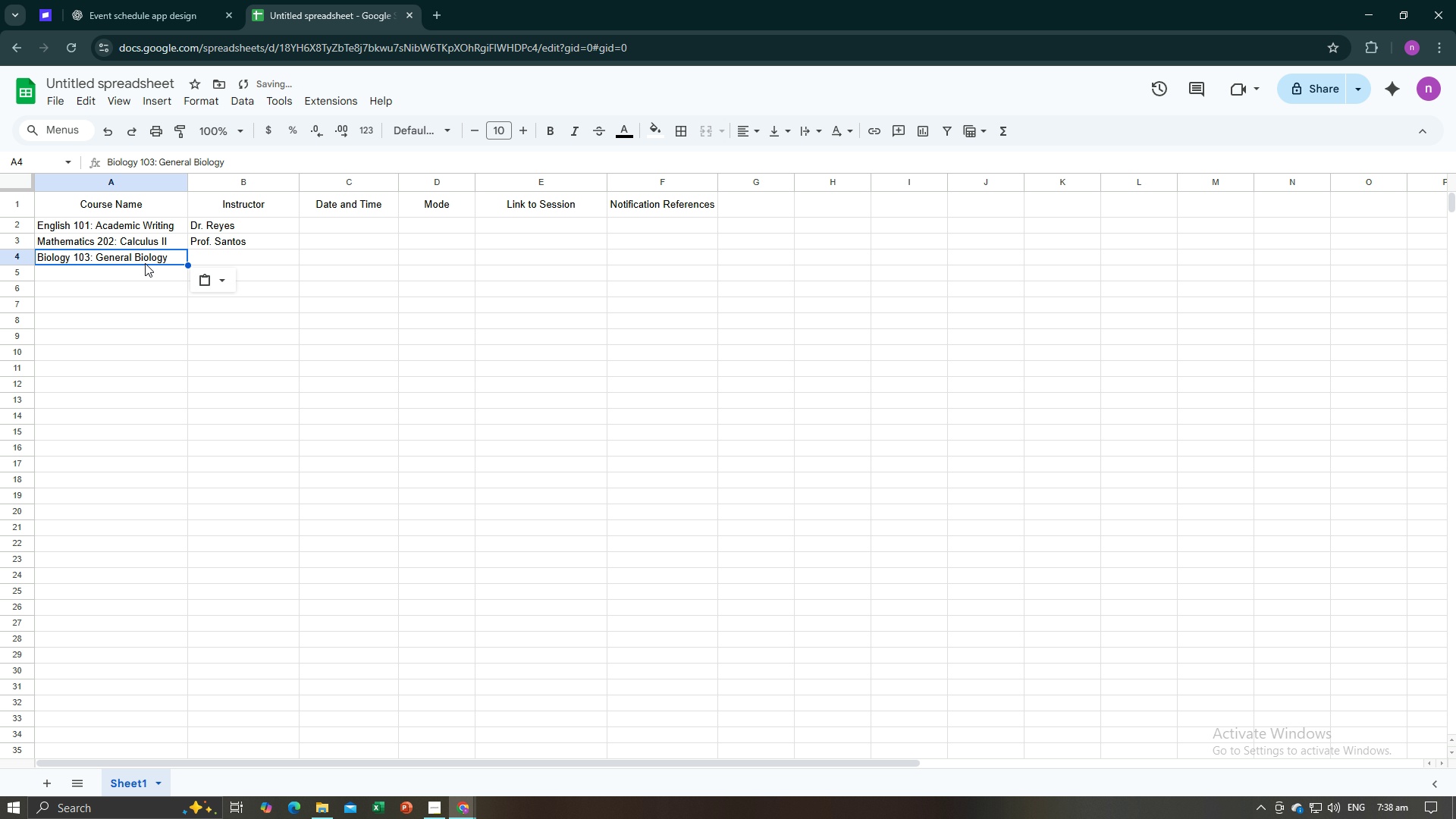 
key(Control+V)
 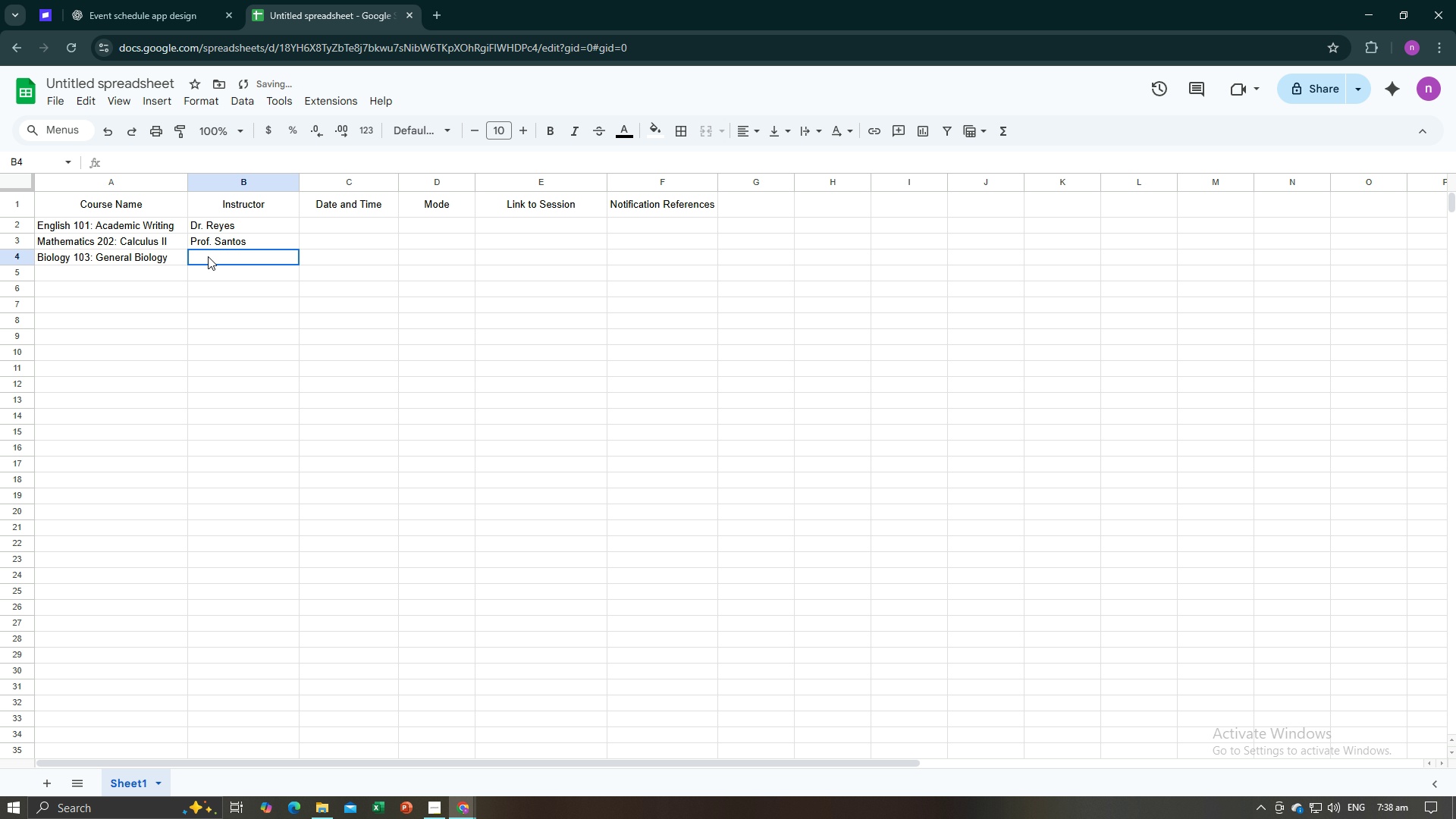 
left_click([208, 256])
 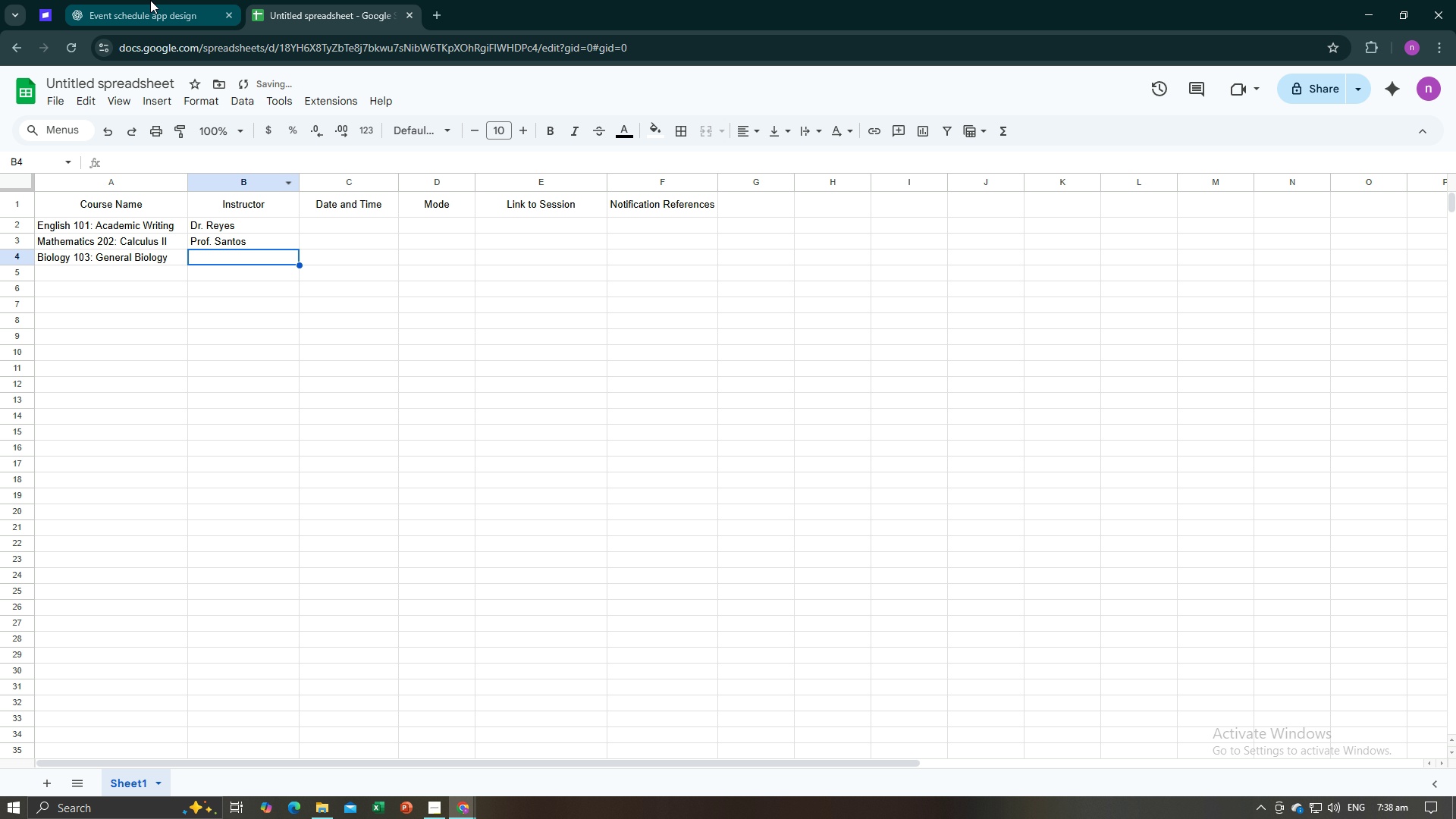 
left_click([150, 0])
 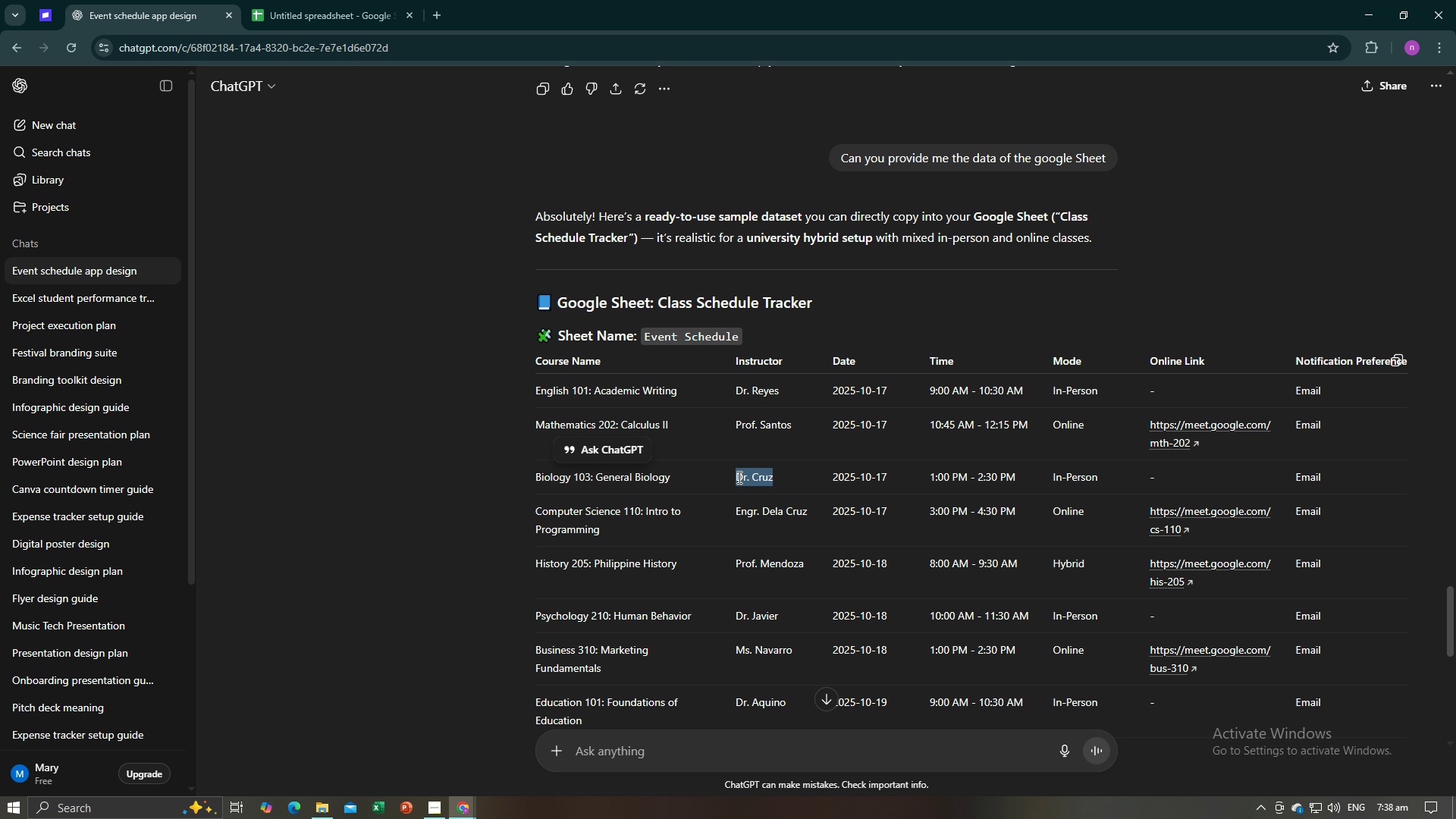 
key(Control+C)
 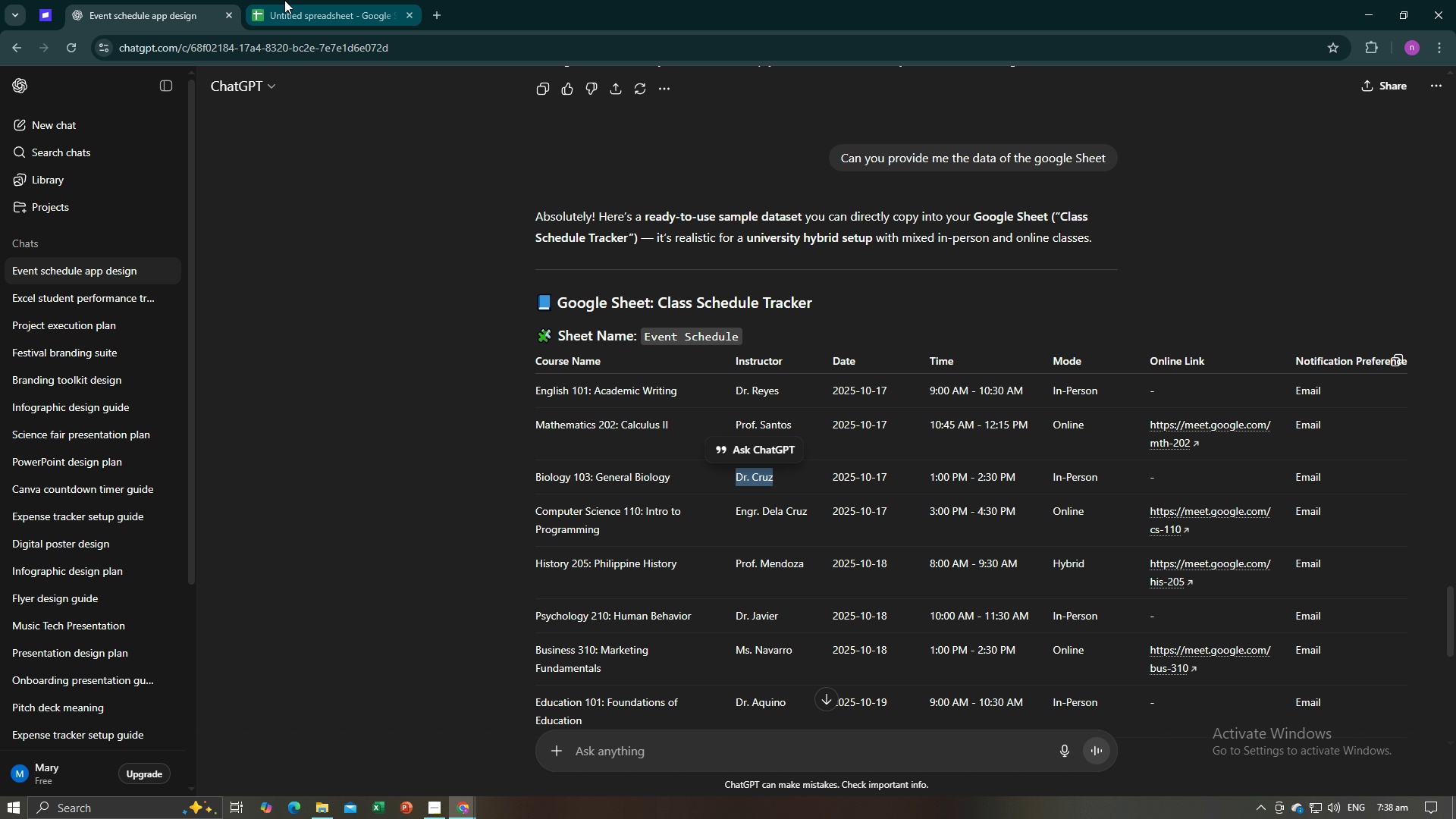 
left_click([286, 0])
 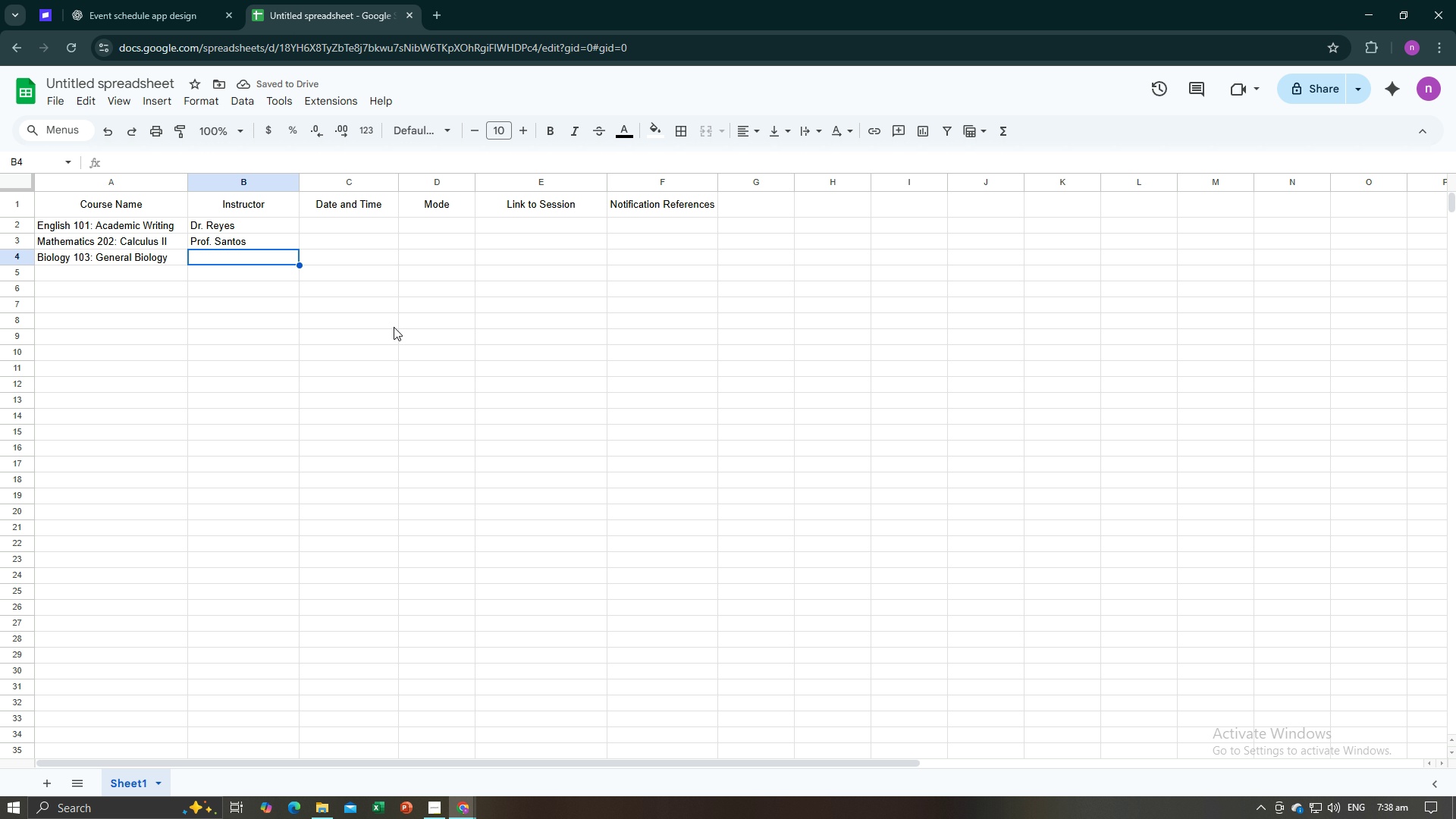 
key(Control+V)
 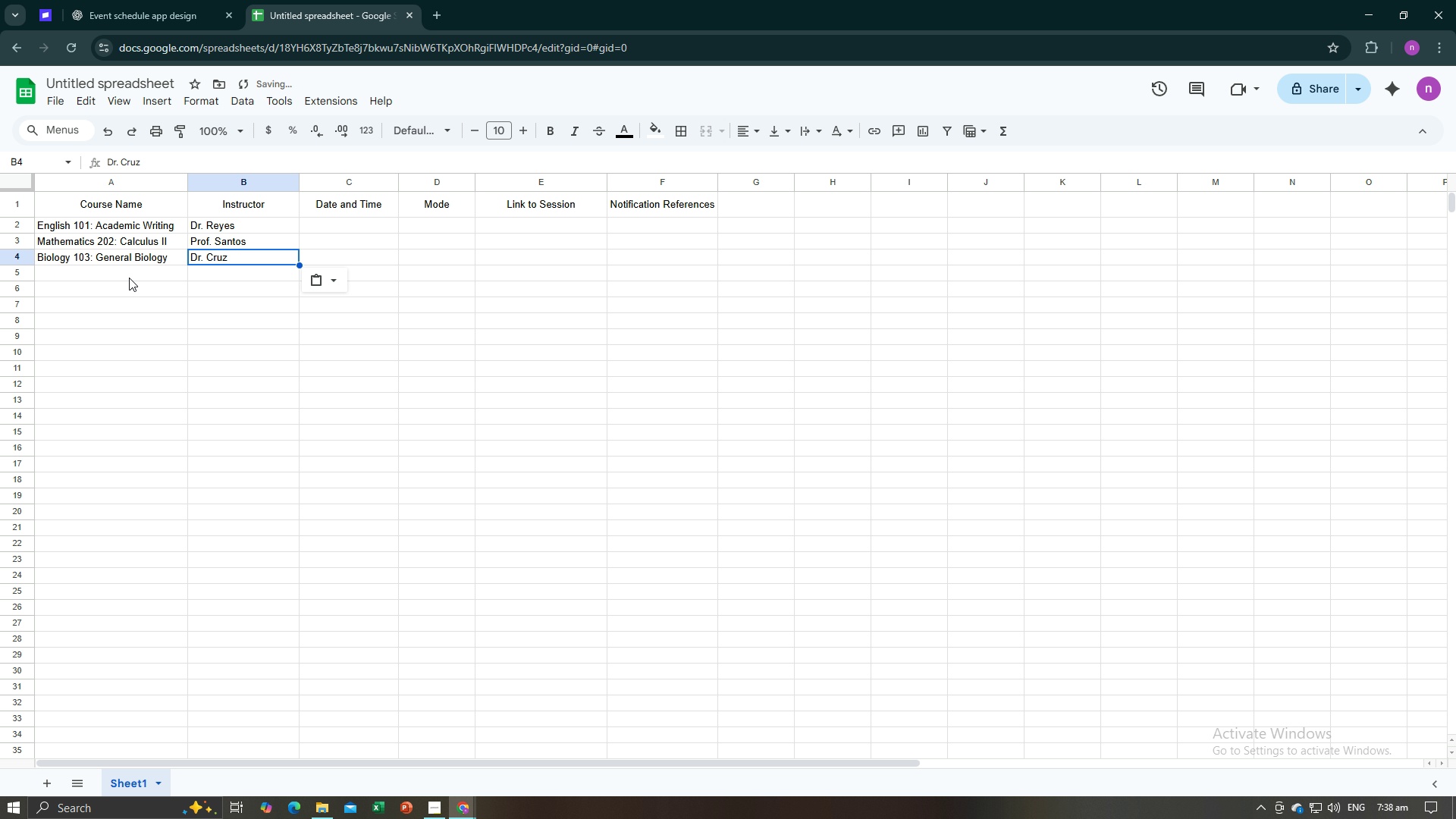 
left_click([129, 278])
 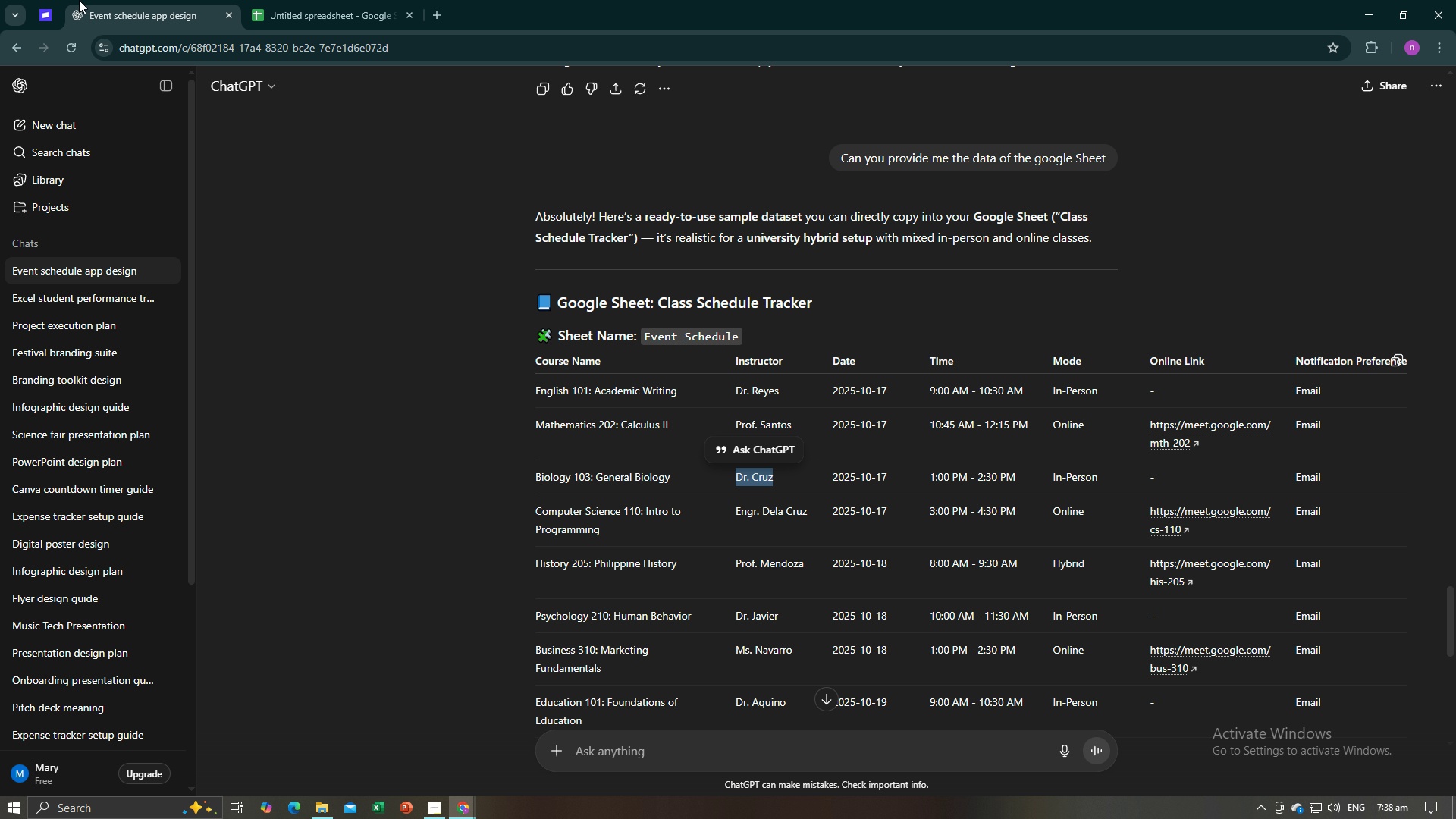 
left_click([79, 0])
 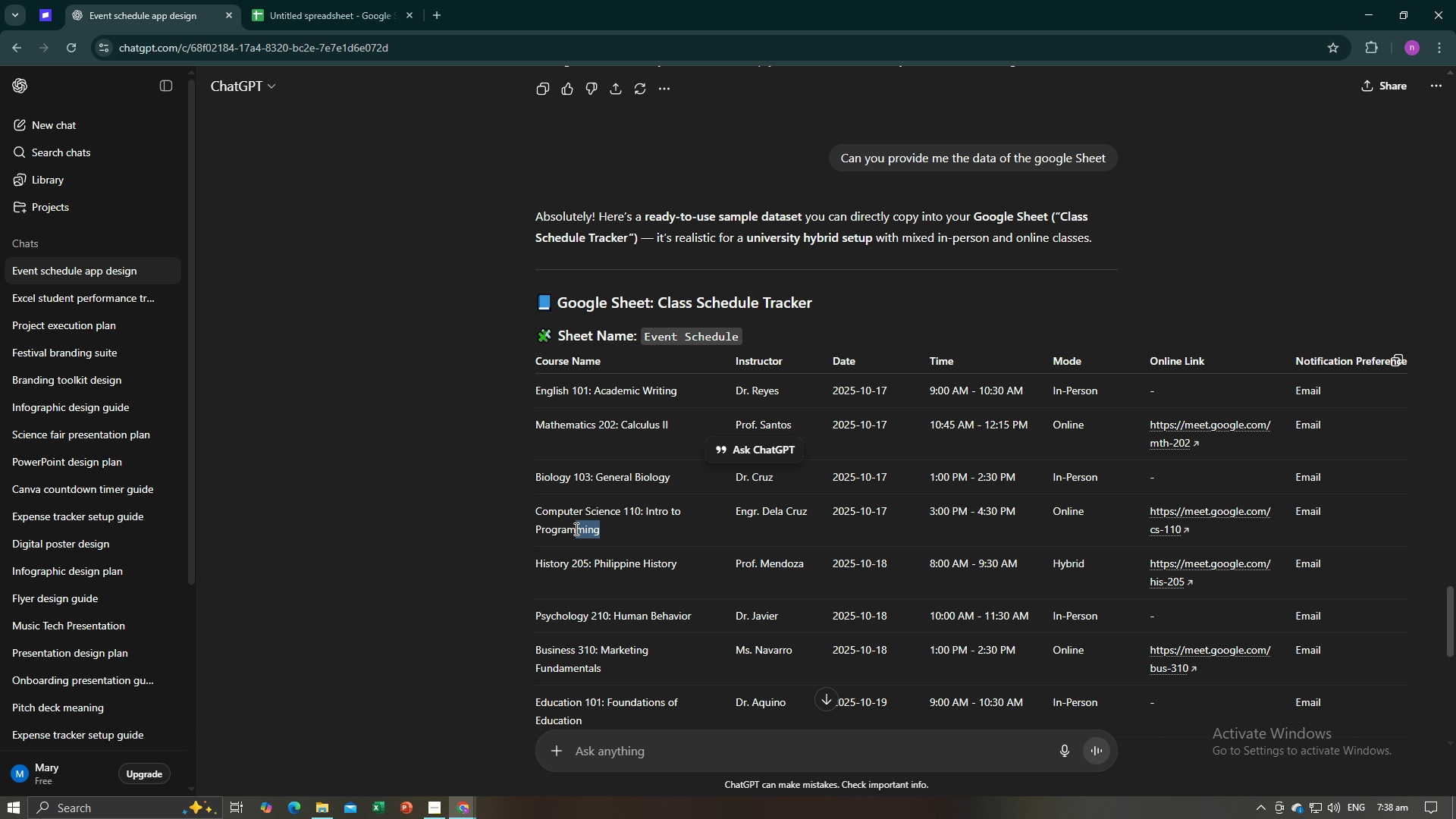 
key(Control+C)
 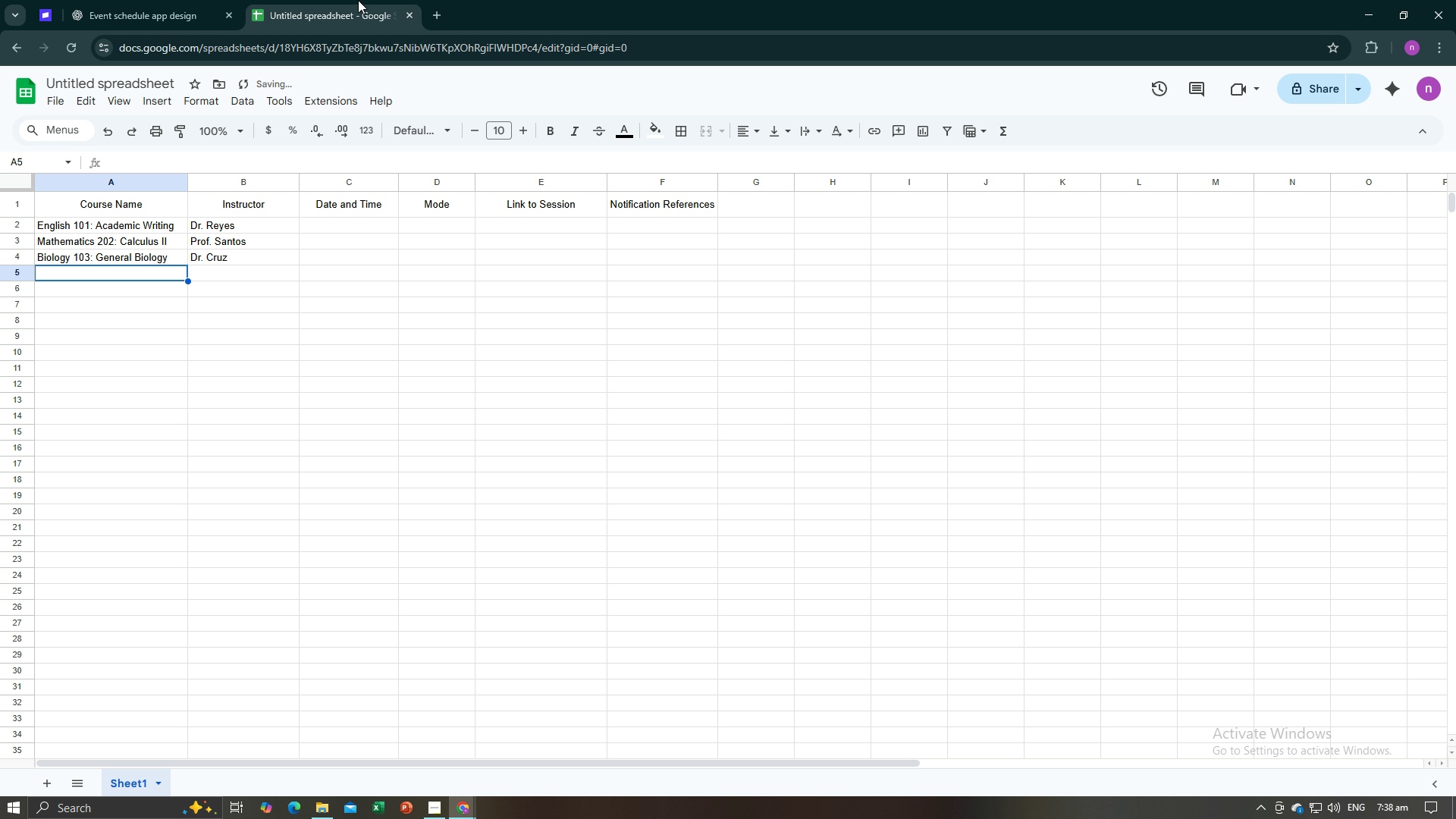 
left_click([358, 0])
 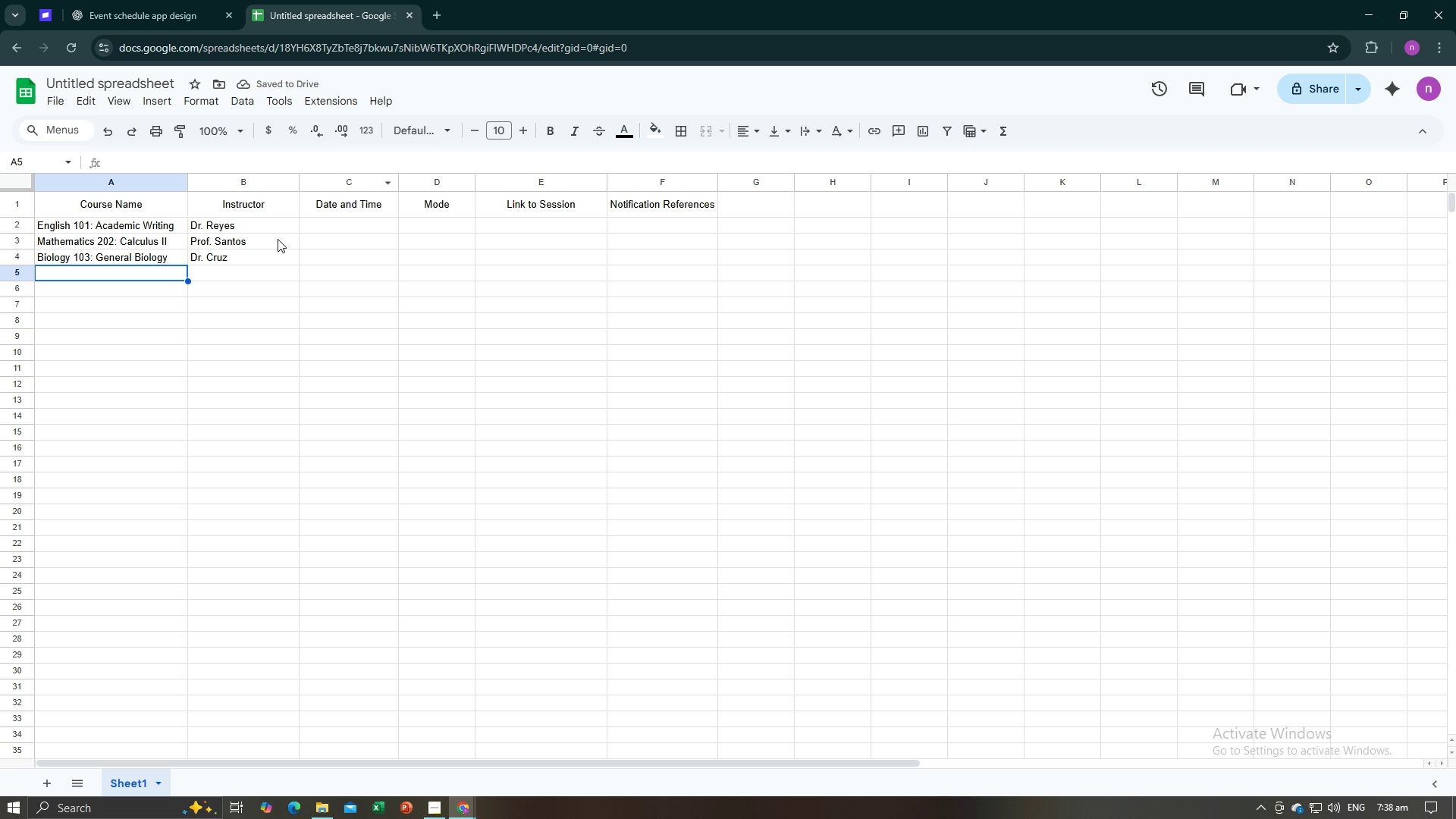 
key(Control+V)
 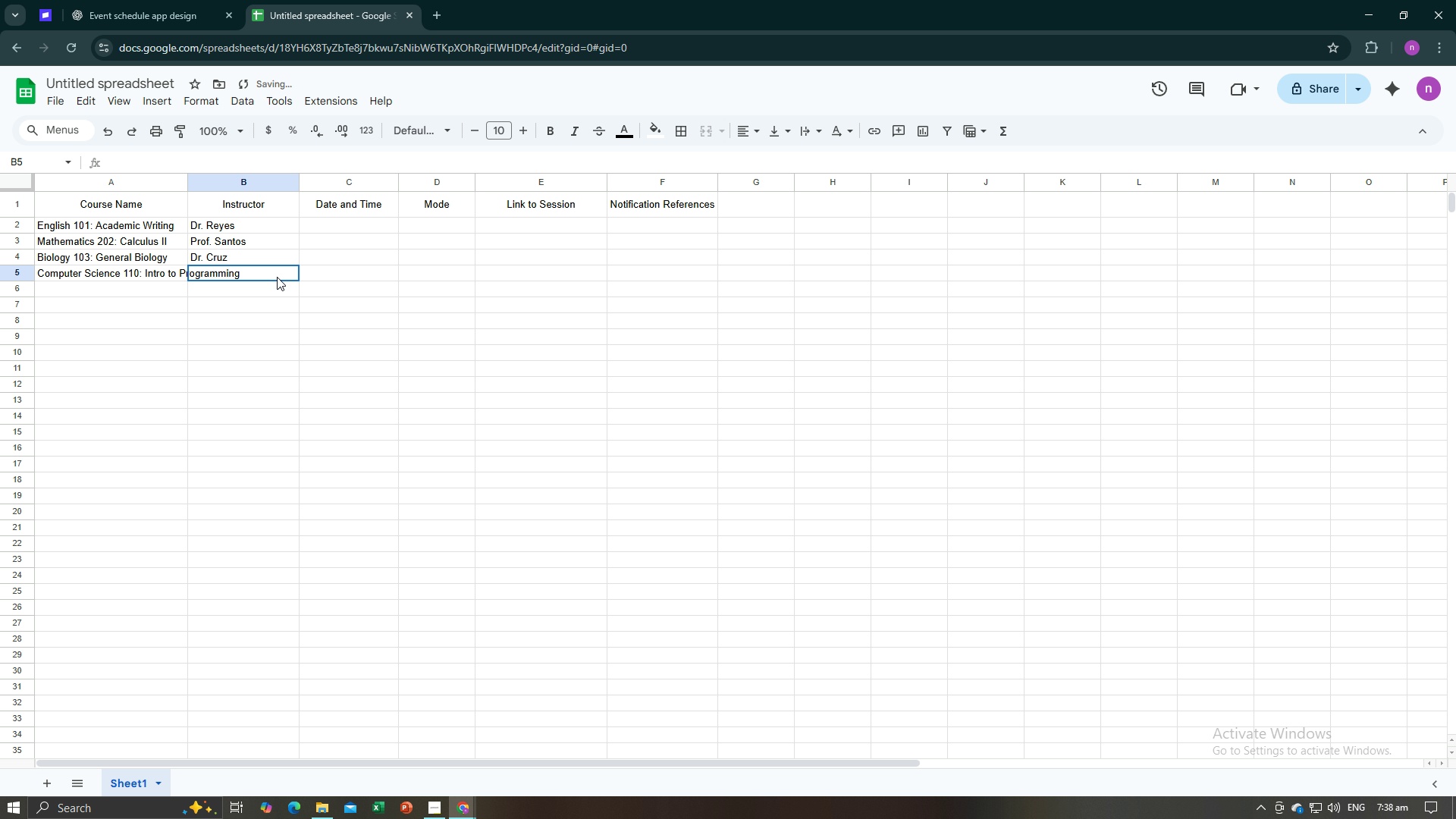 
left_click([277, 277])
 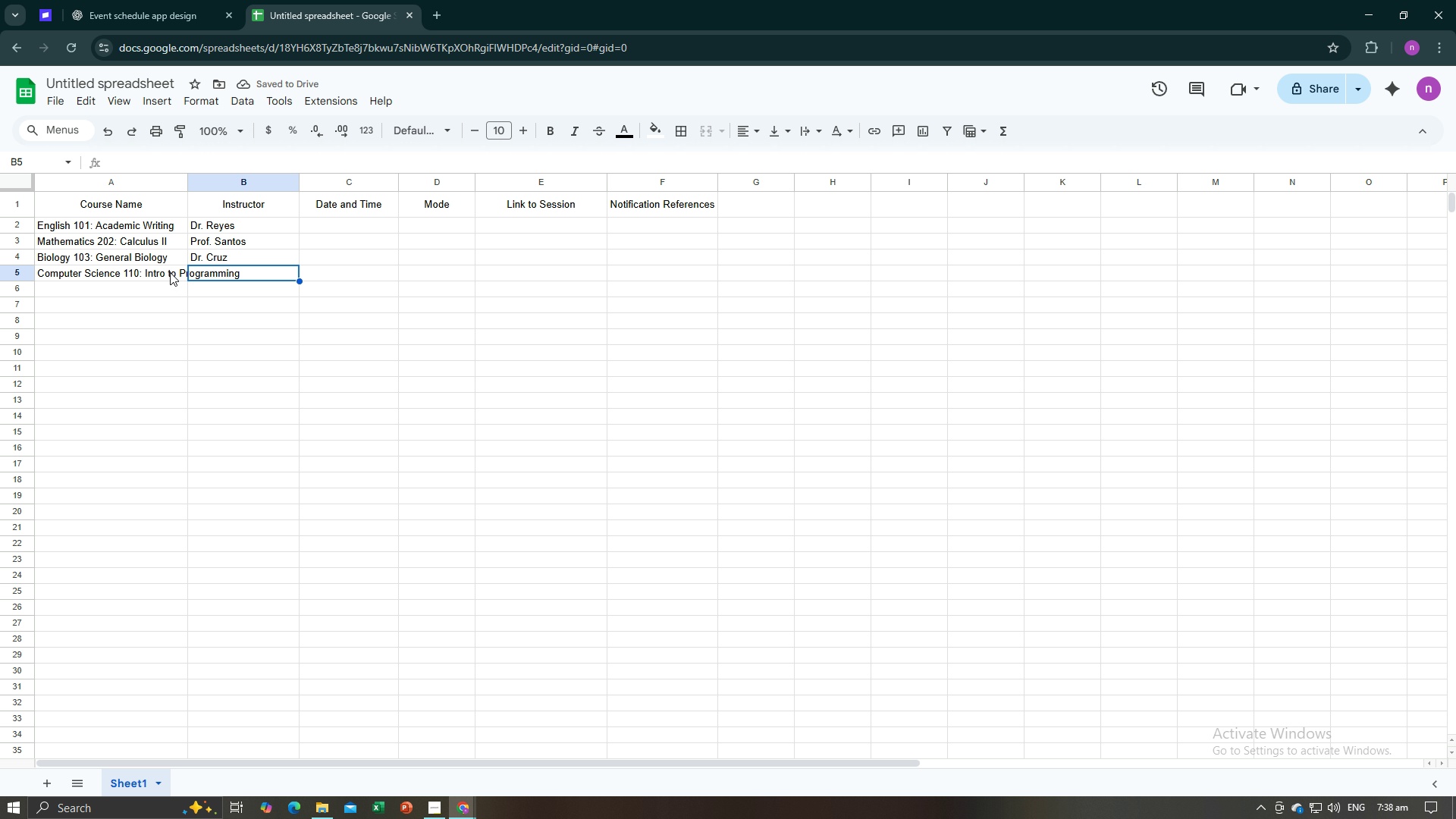 
left_click([168, 283])
 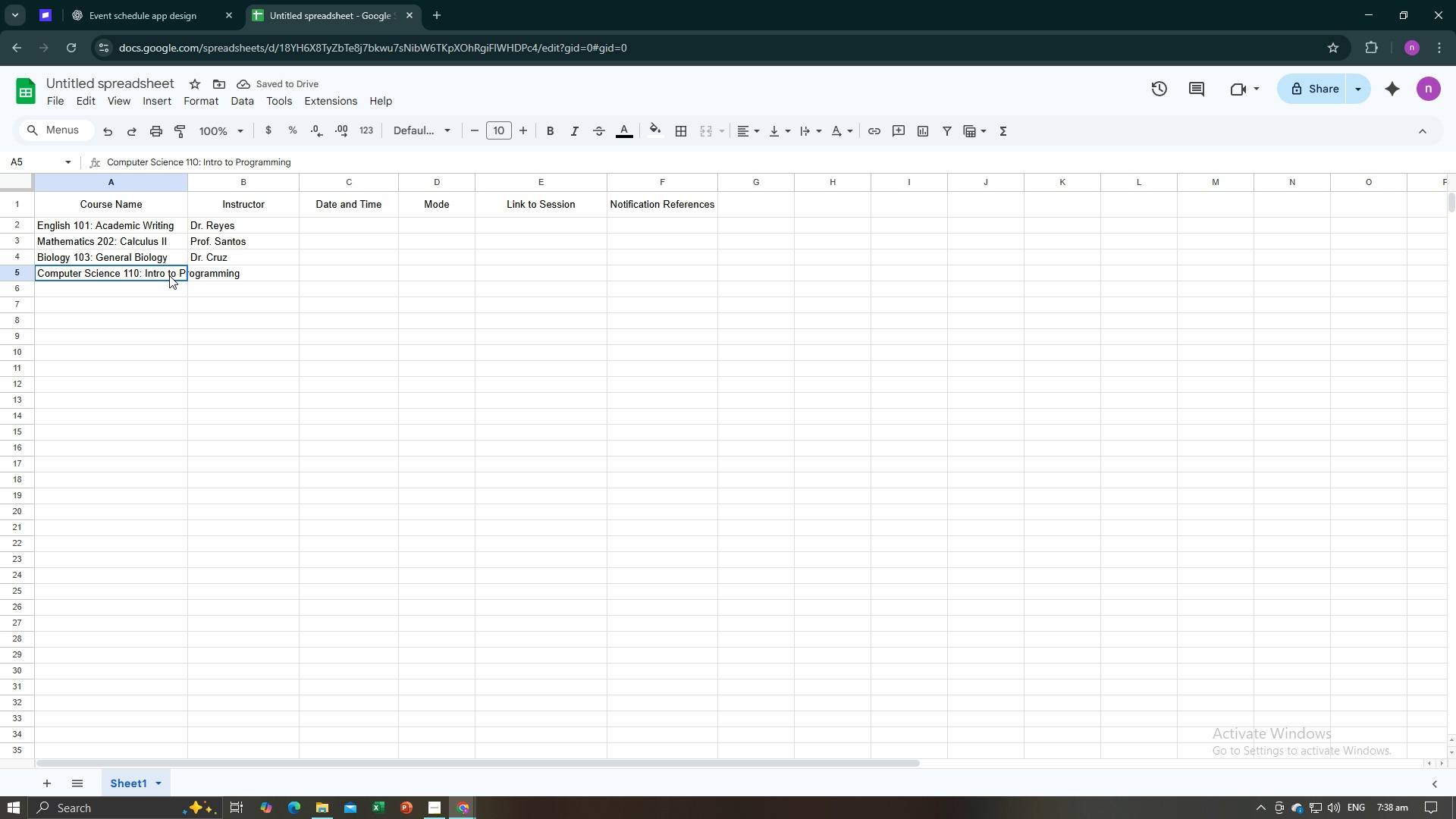 
left_click([169, 275])
 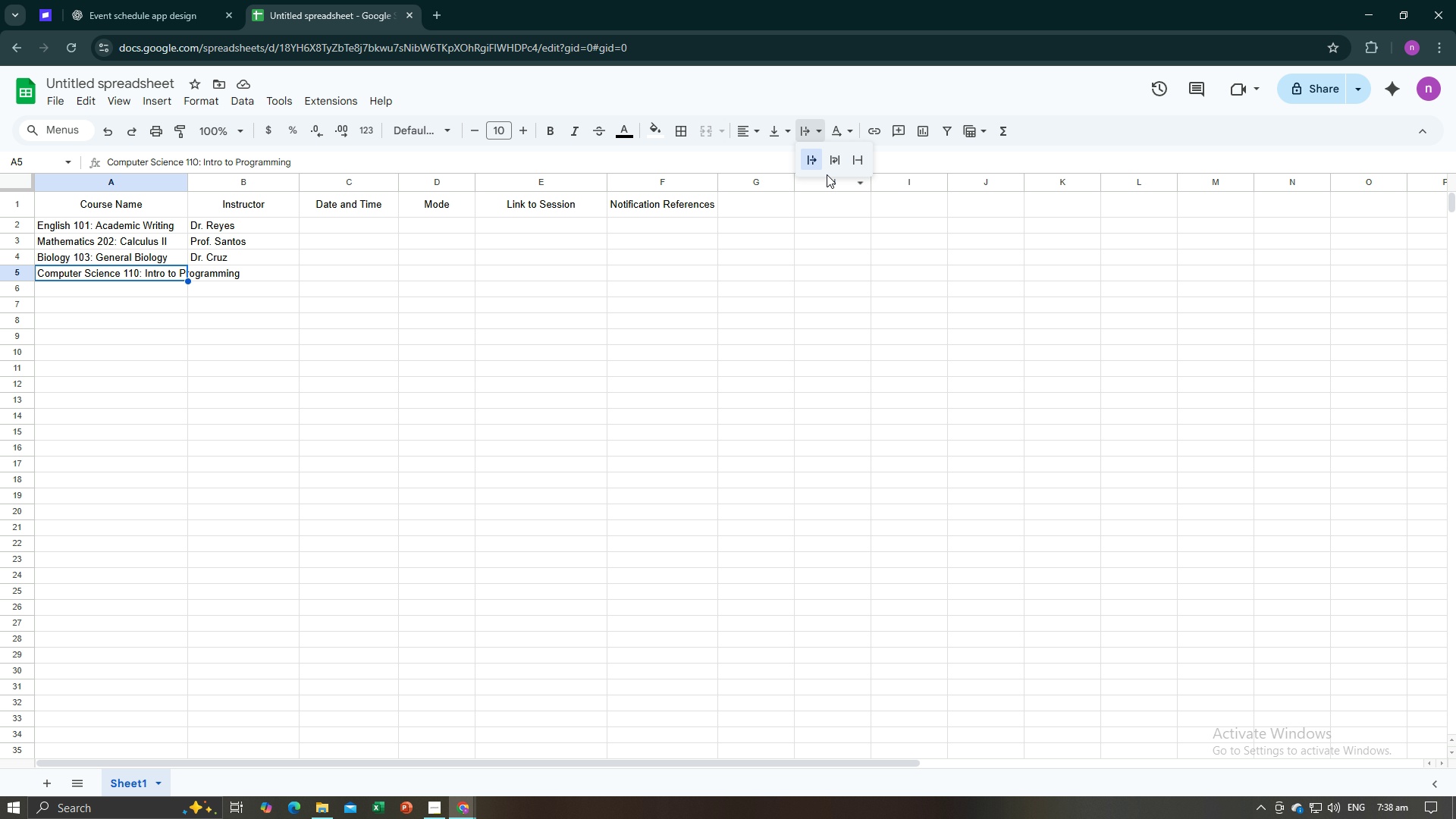 
left_click([833, 162])
 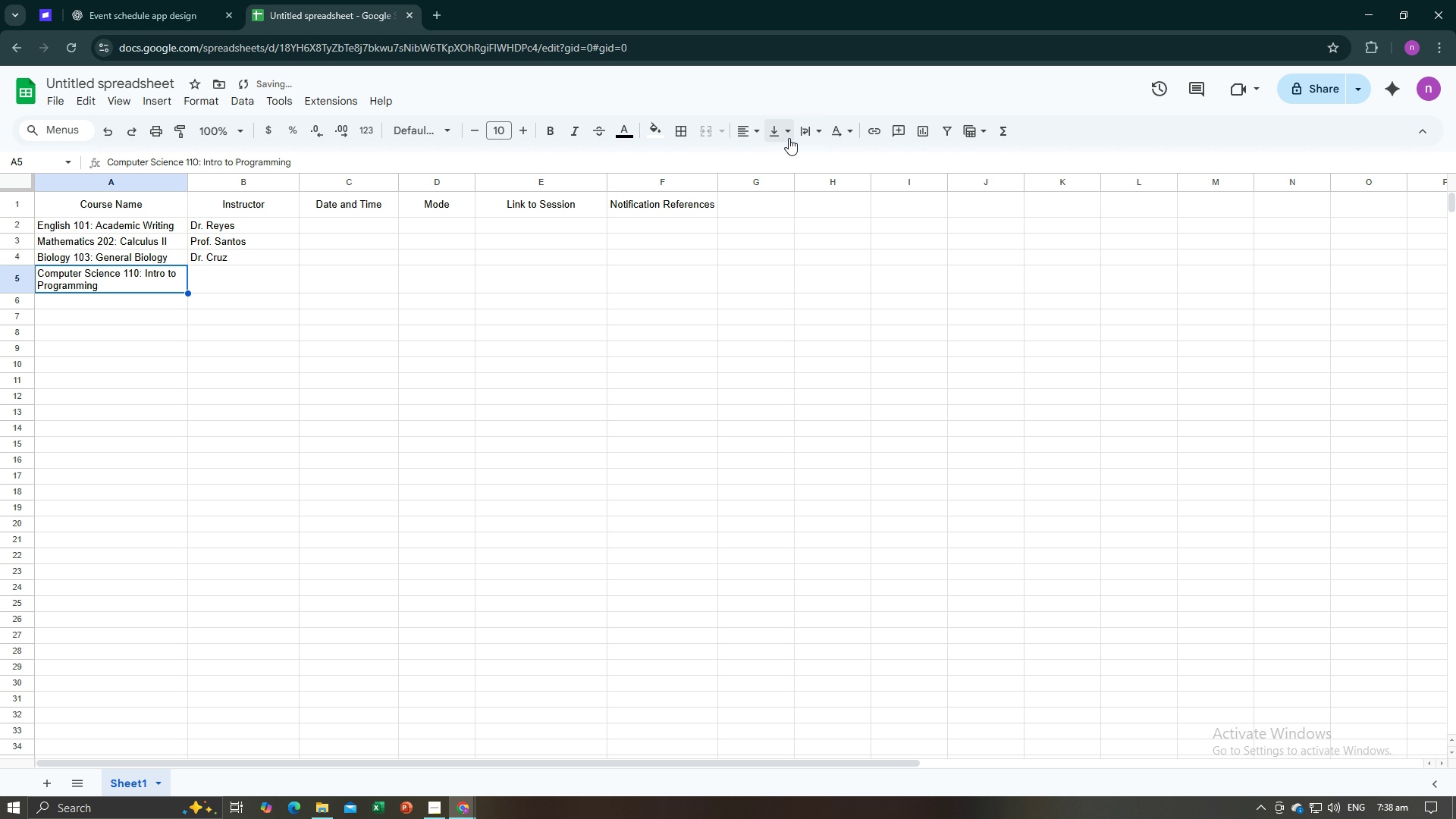 
left_click([789, 138])
 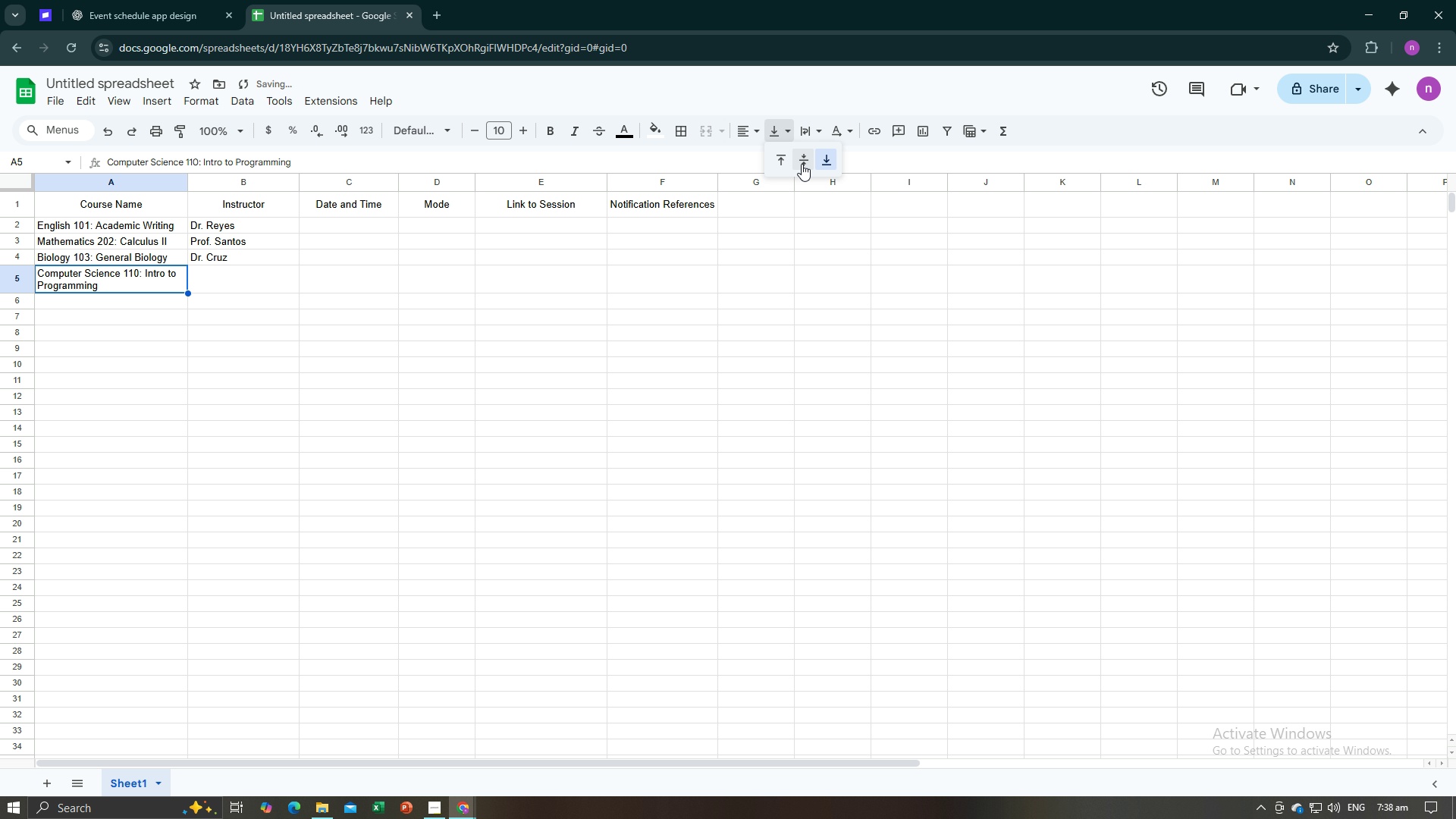 
left_click([803, 162])
 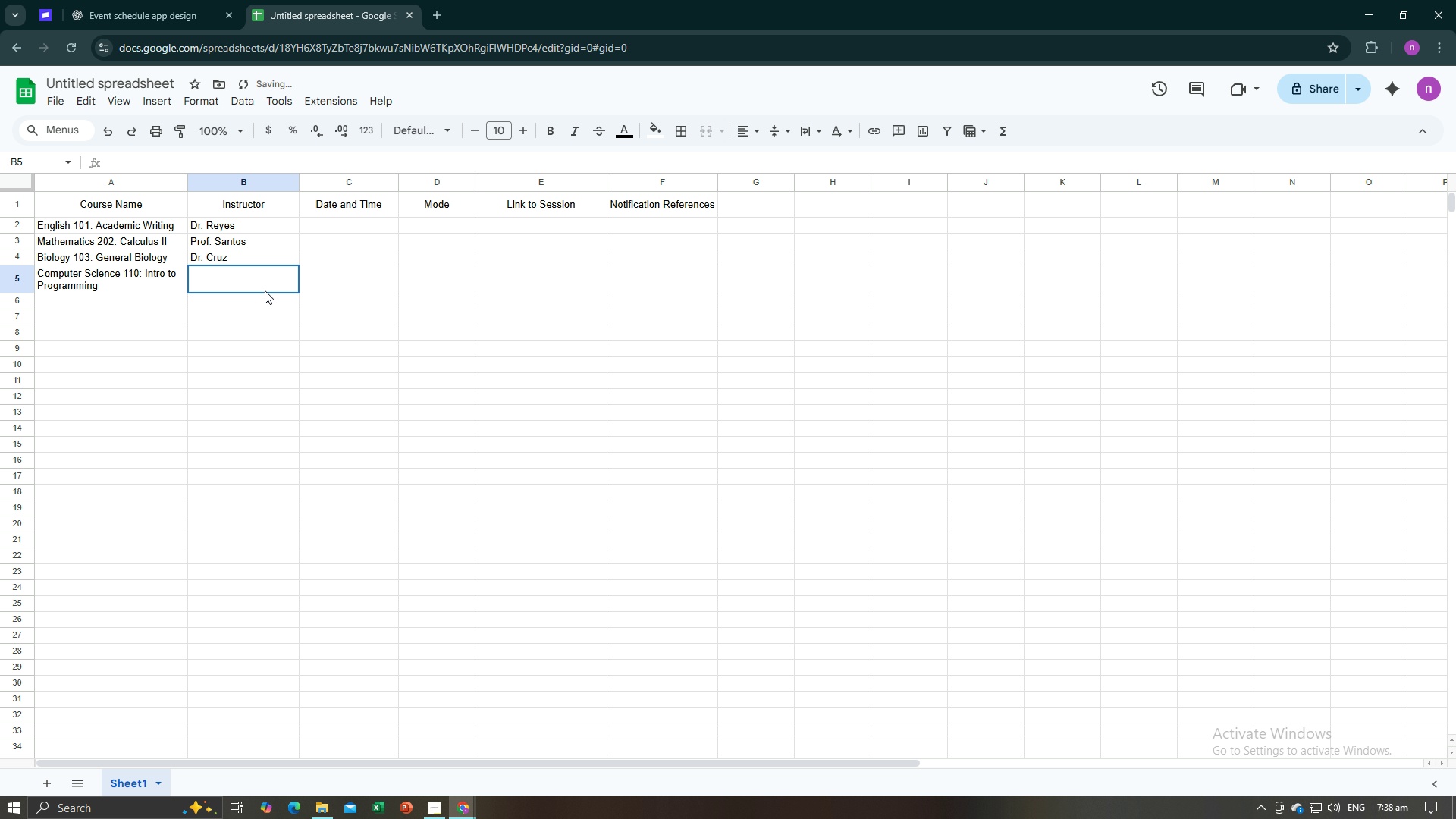 
left_click([265, 290])
 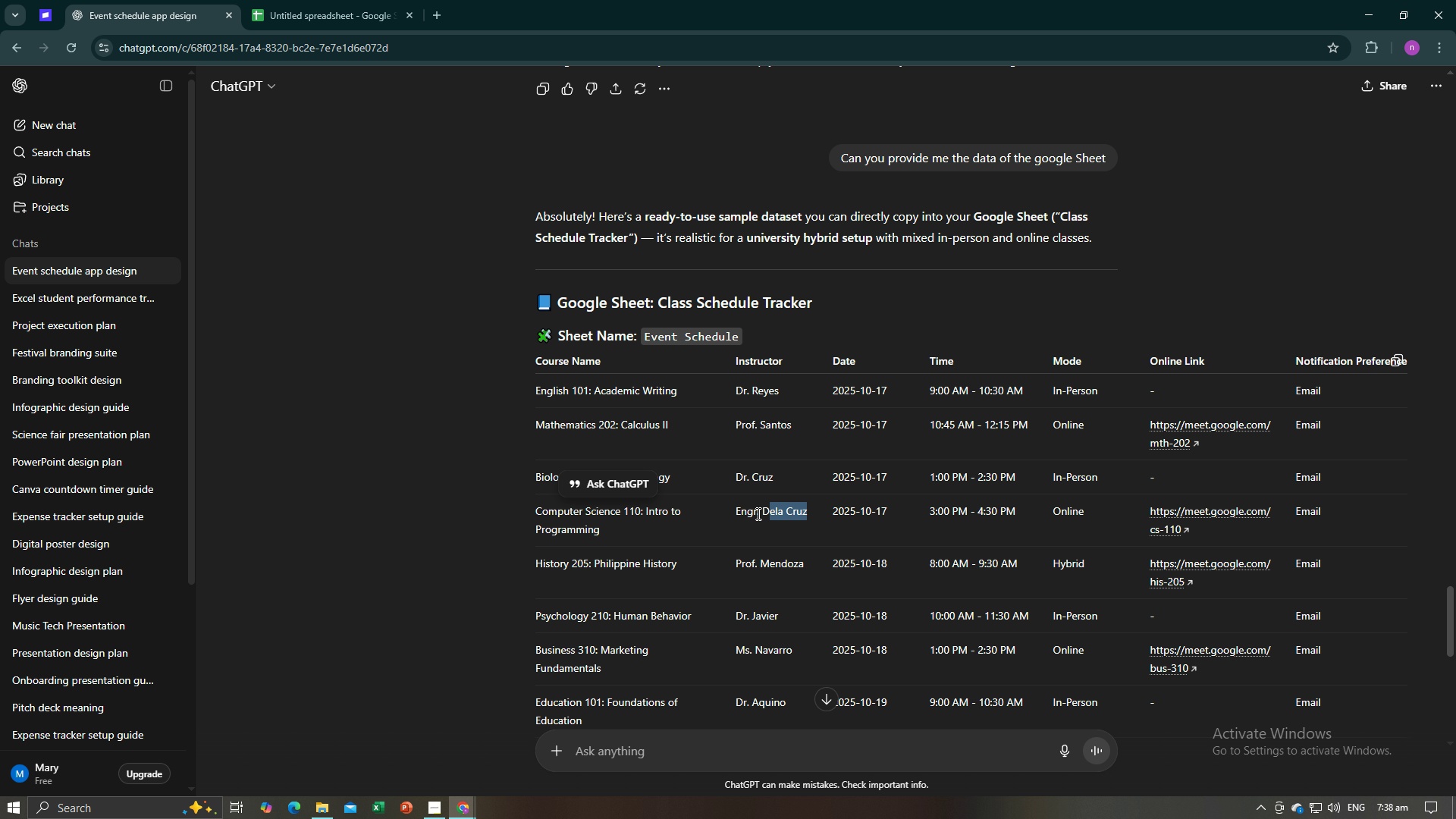 
key(Control+C)
 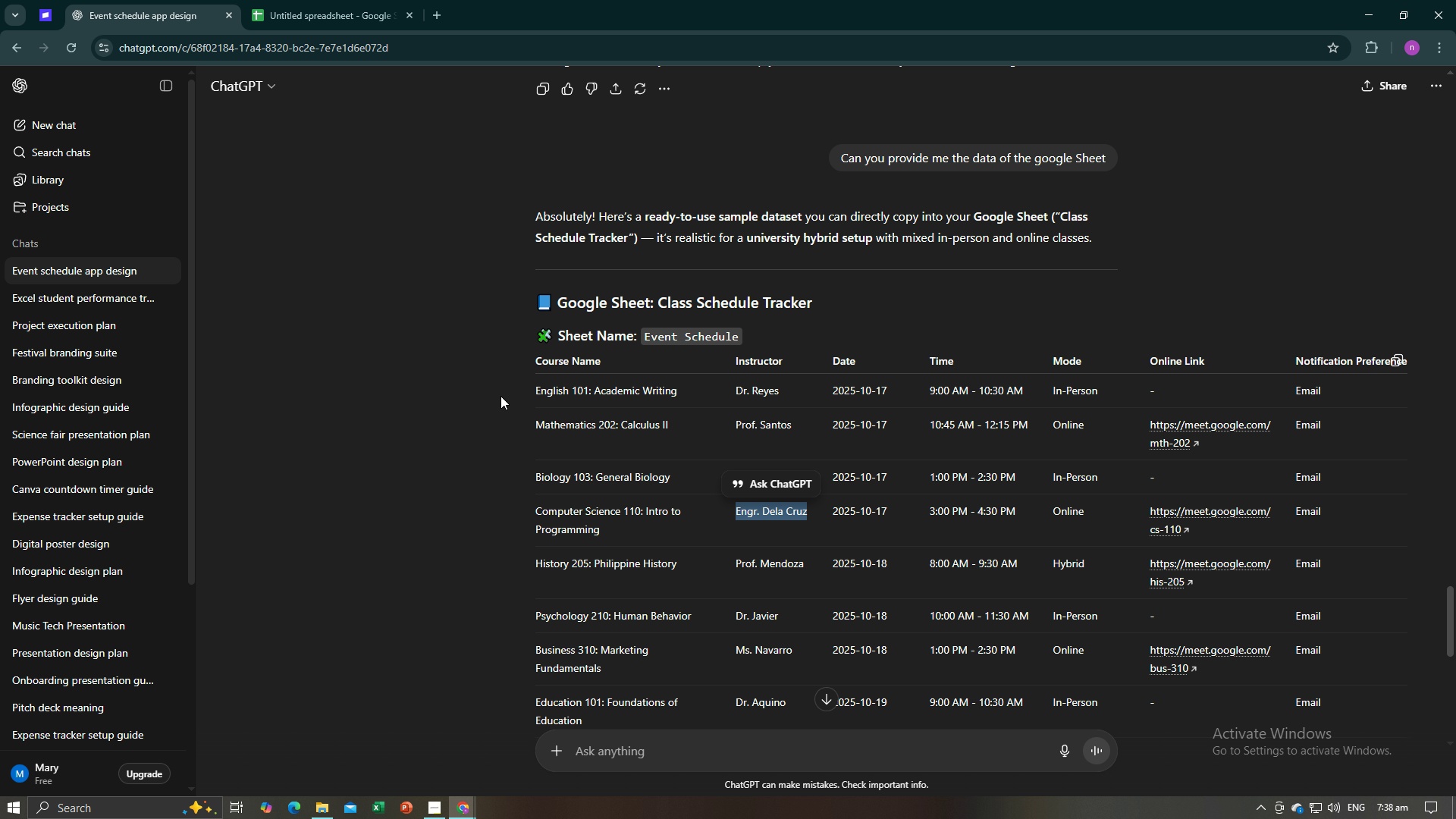 
key(Control+C)
 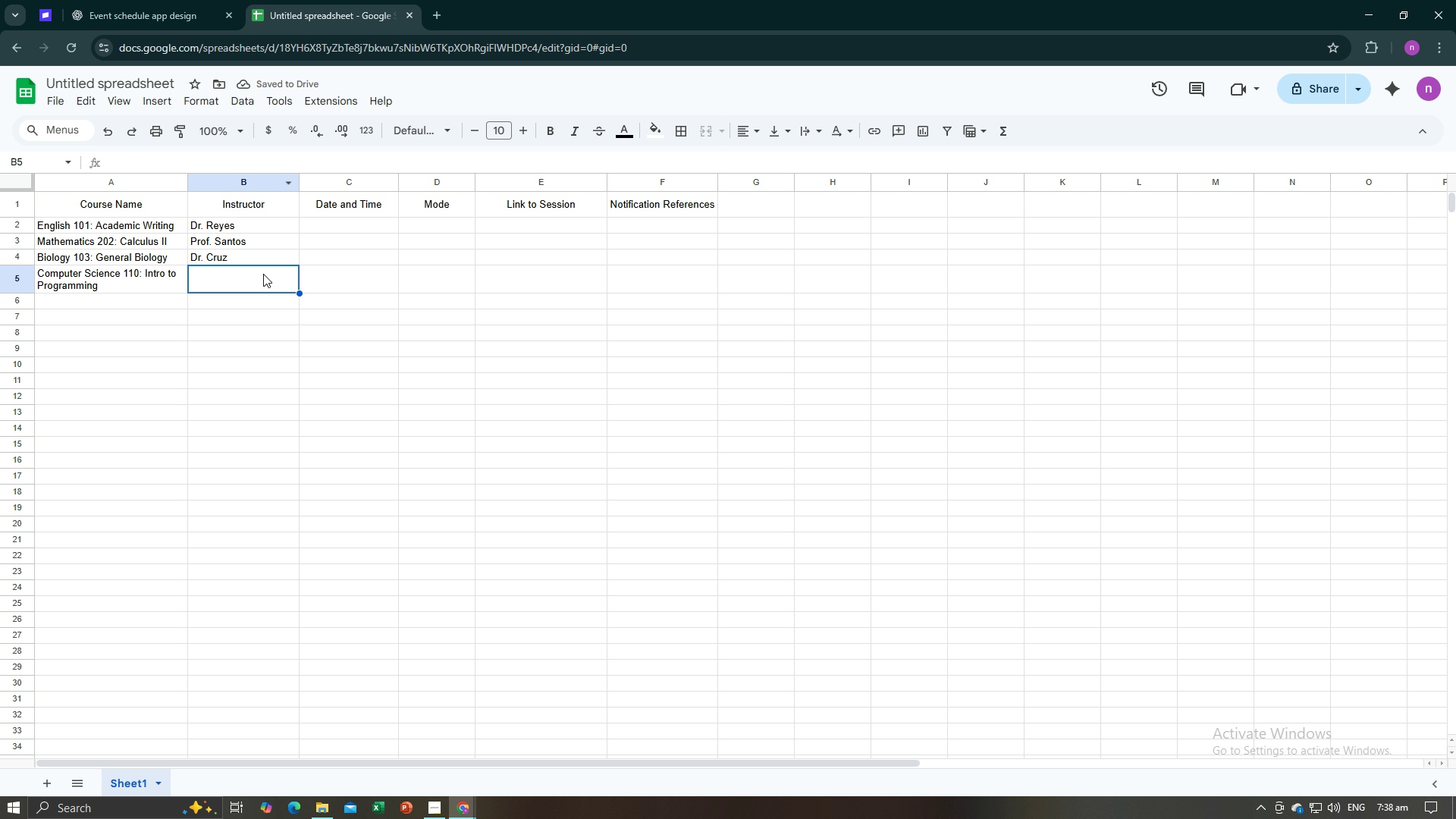 
key(Control+V)
 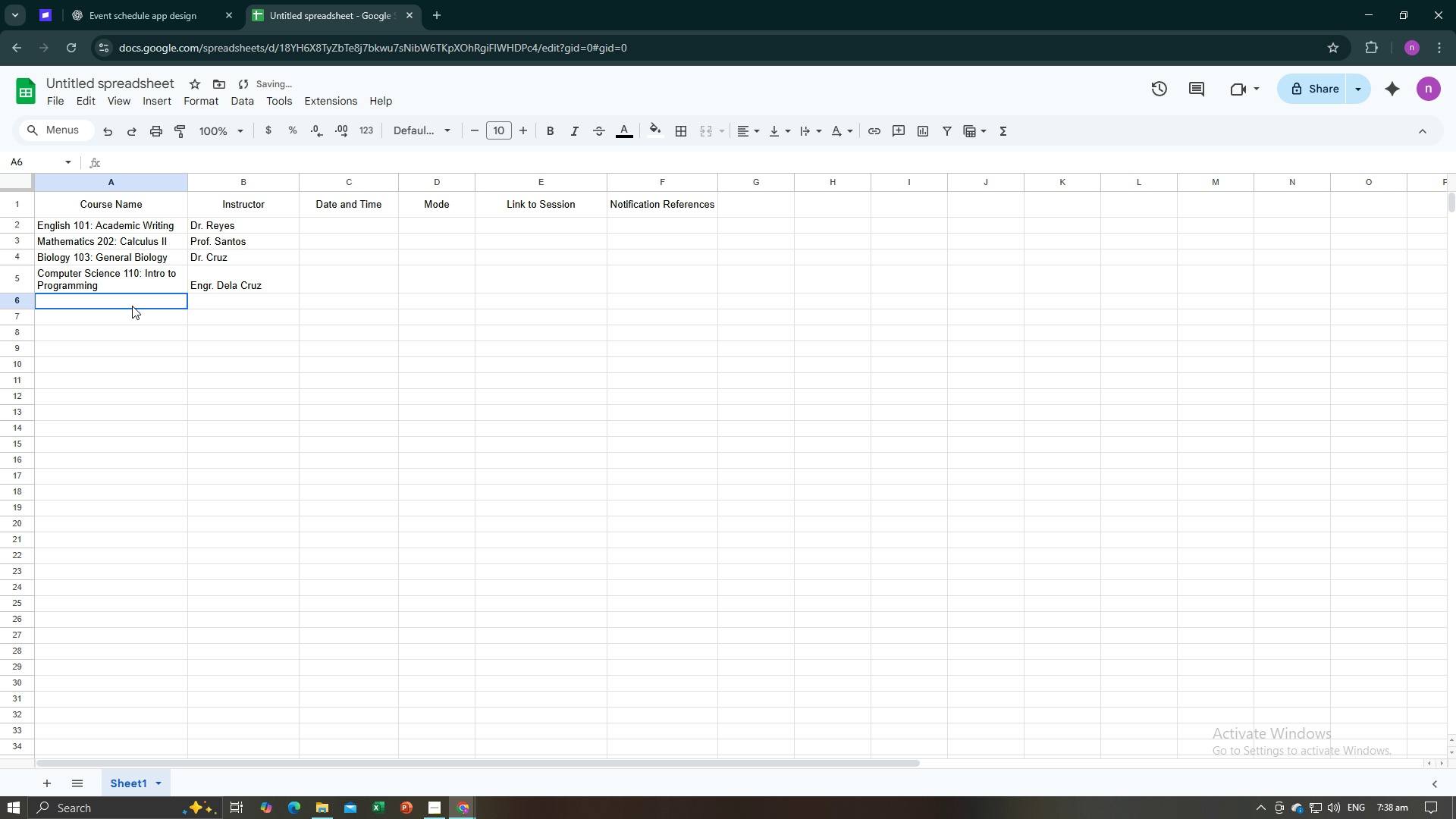 
left_click([132, 306])
 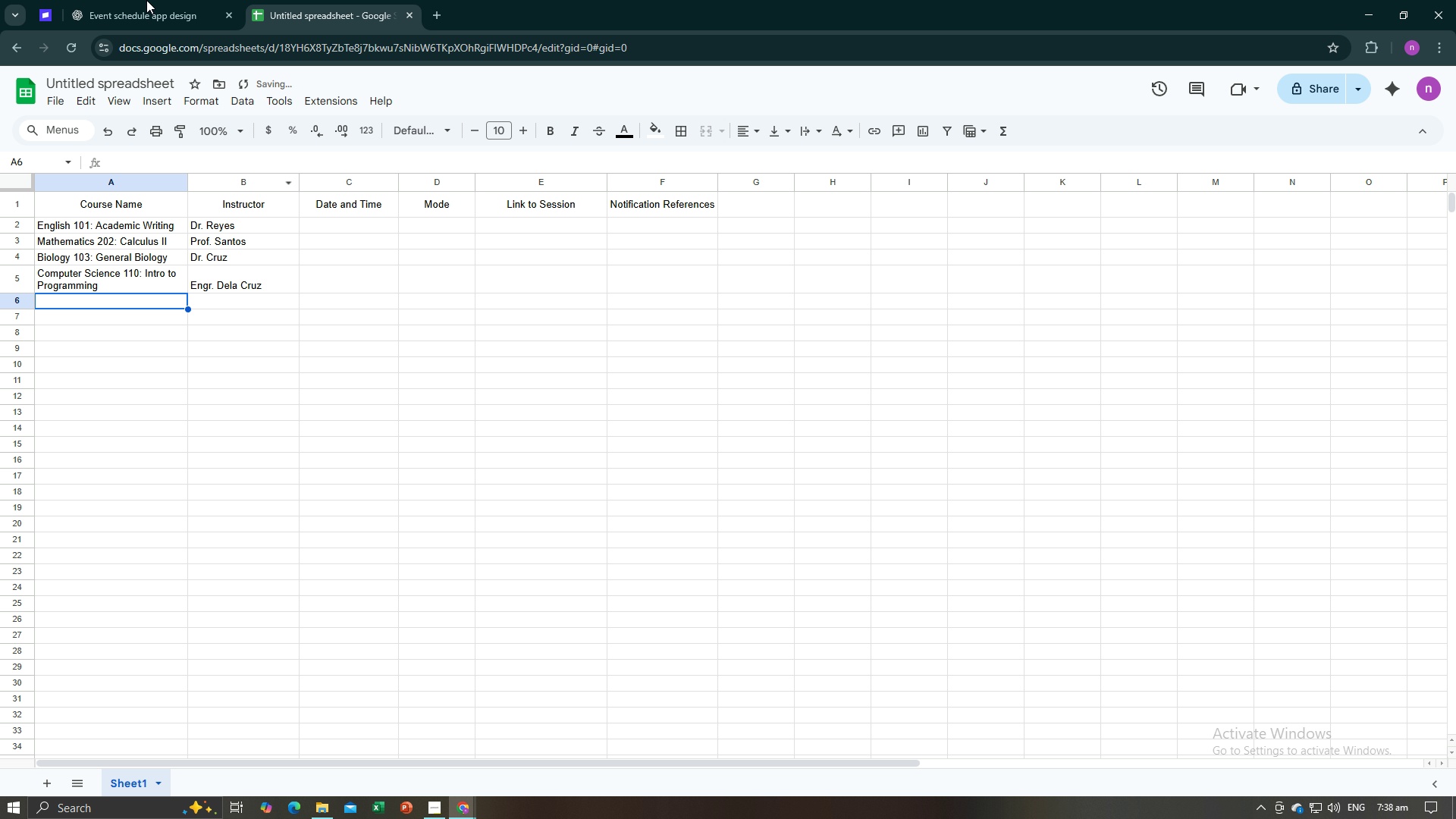 
left_click([146, 0])
 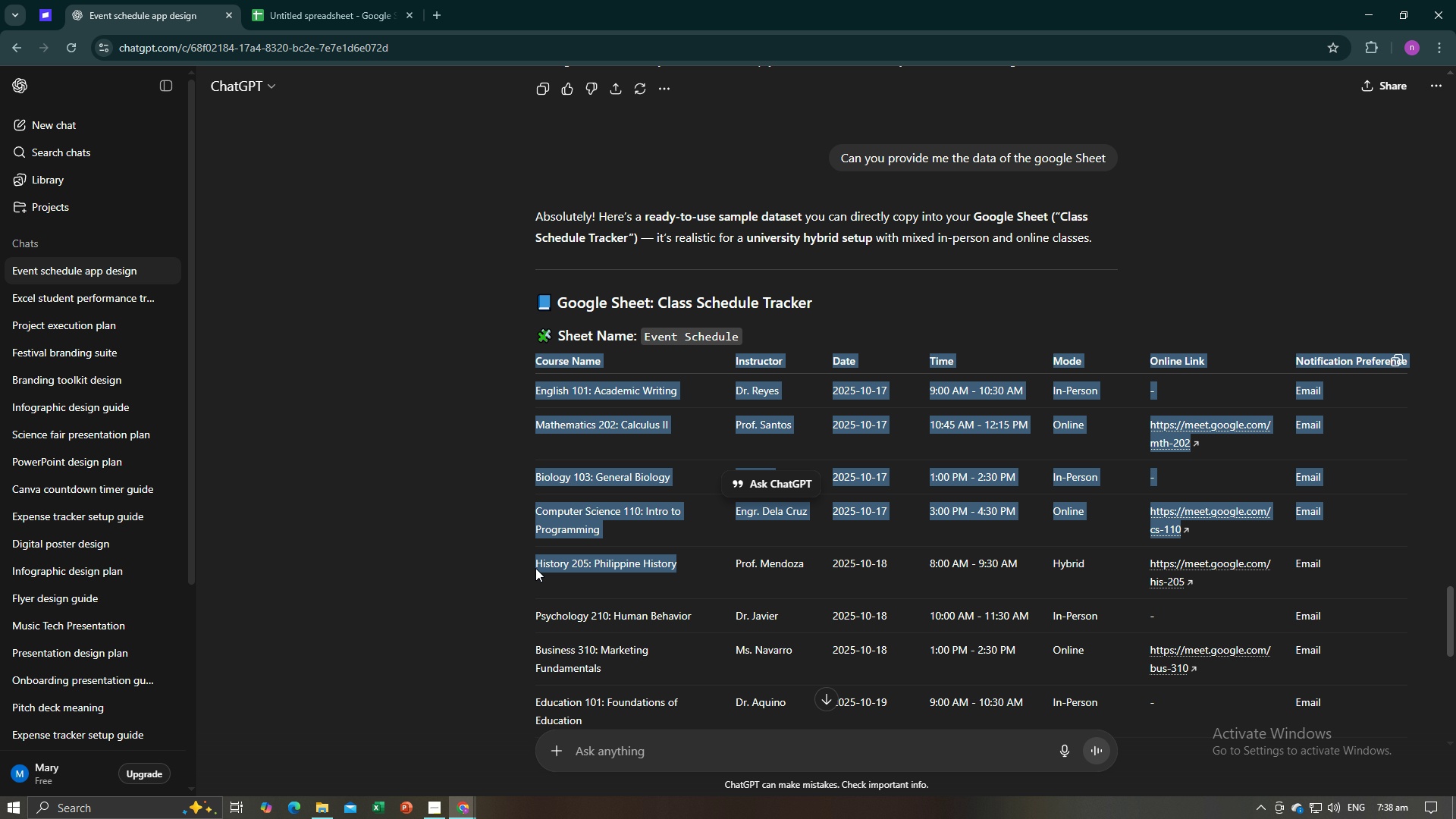 
key(Control+C)
 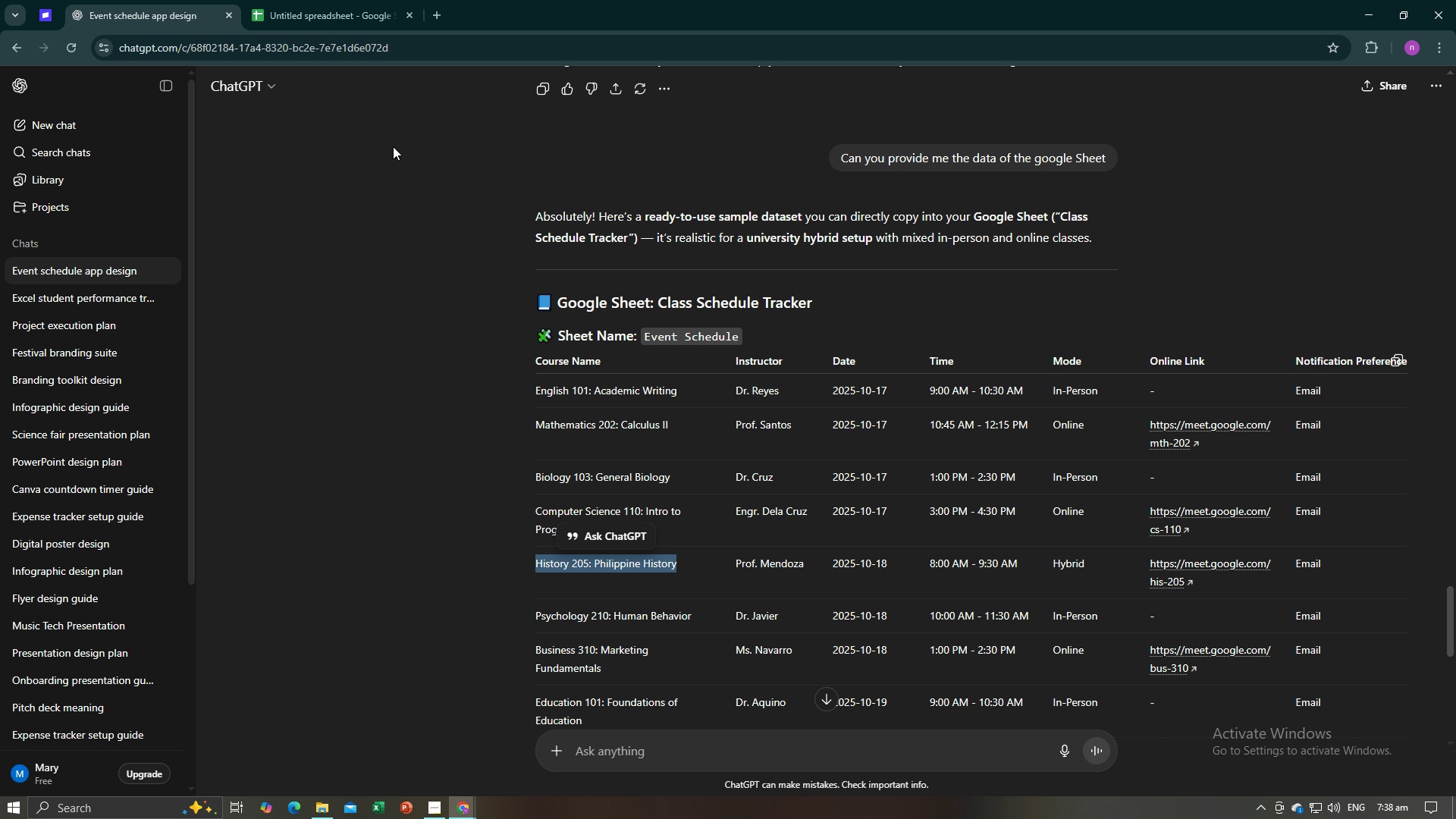 
key(Control+C)
 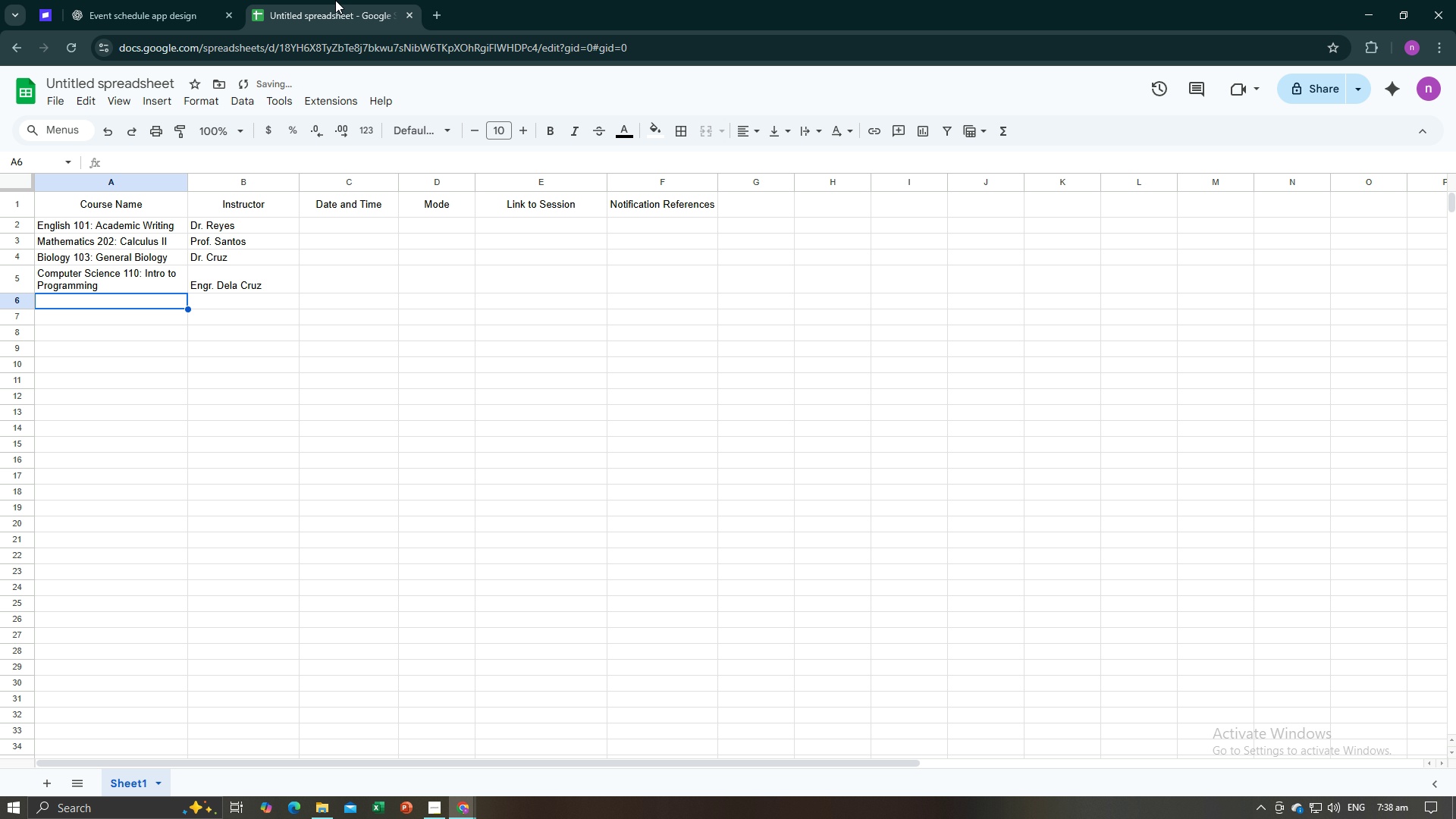 
left_click([335, 0])
 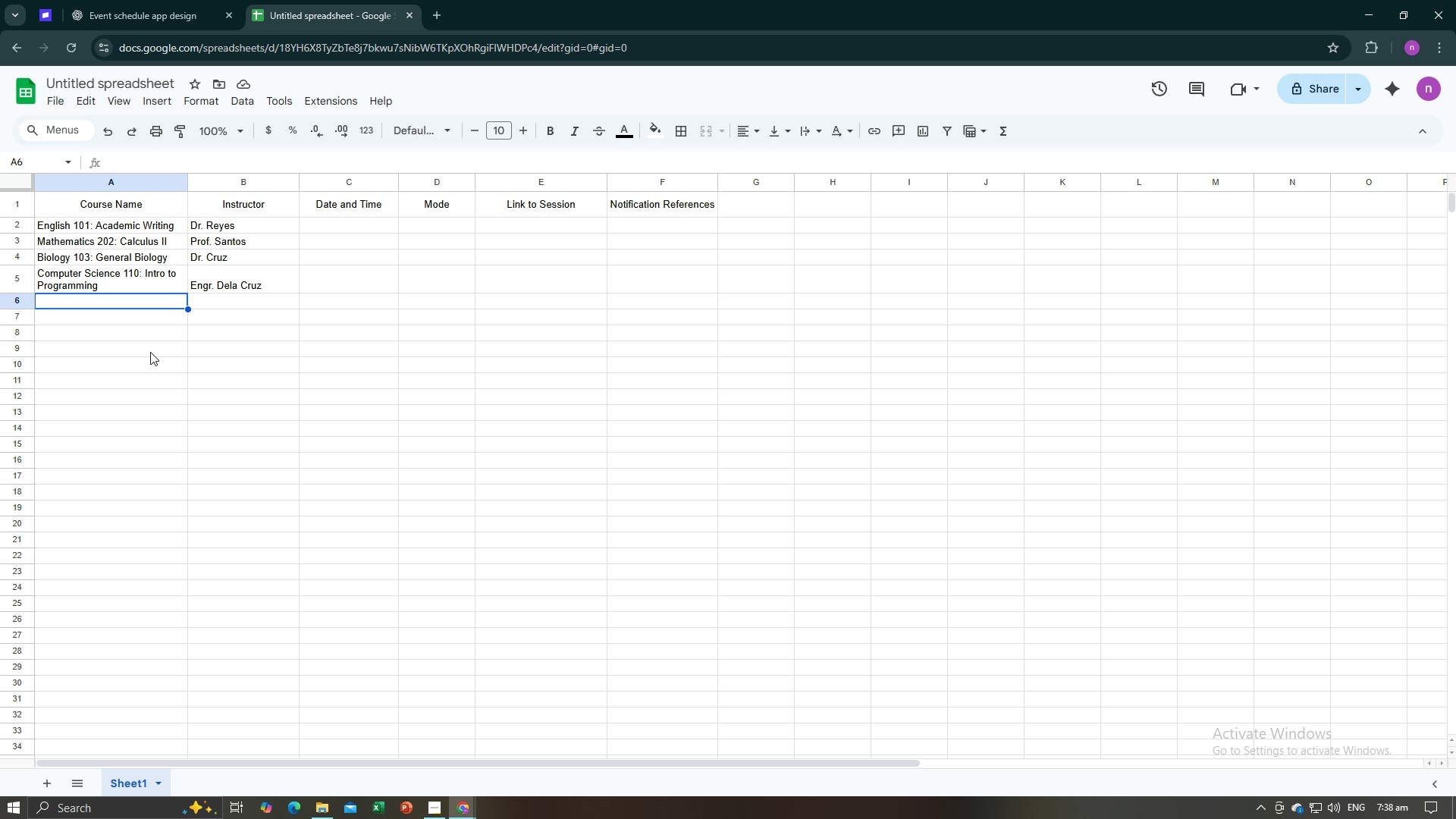 
key(Control+V)
 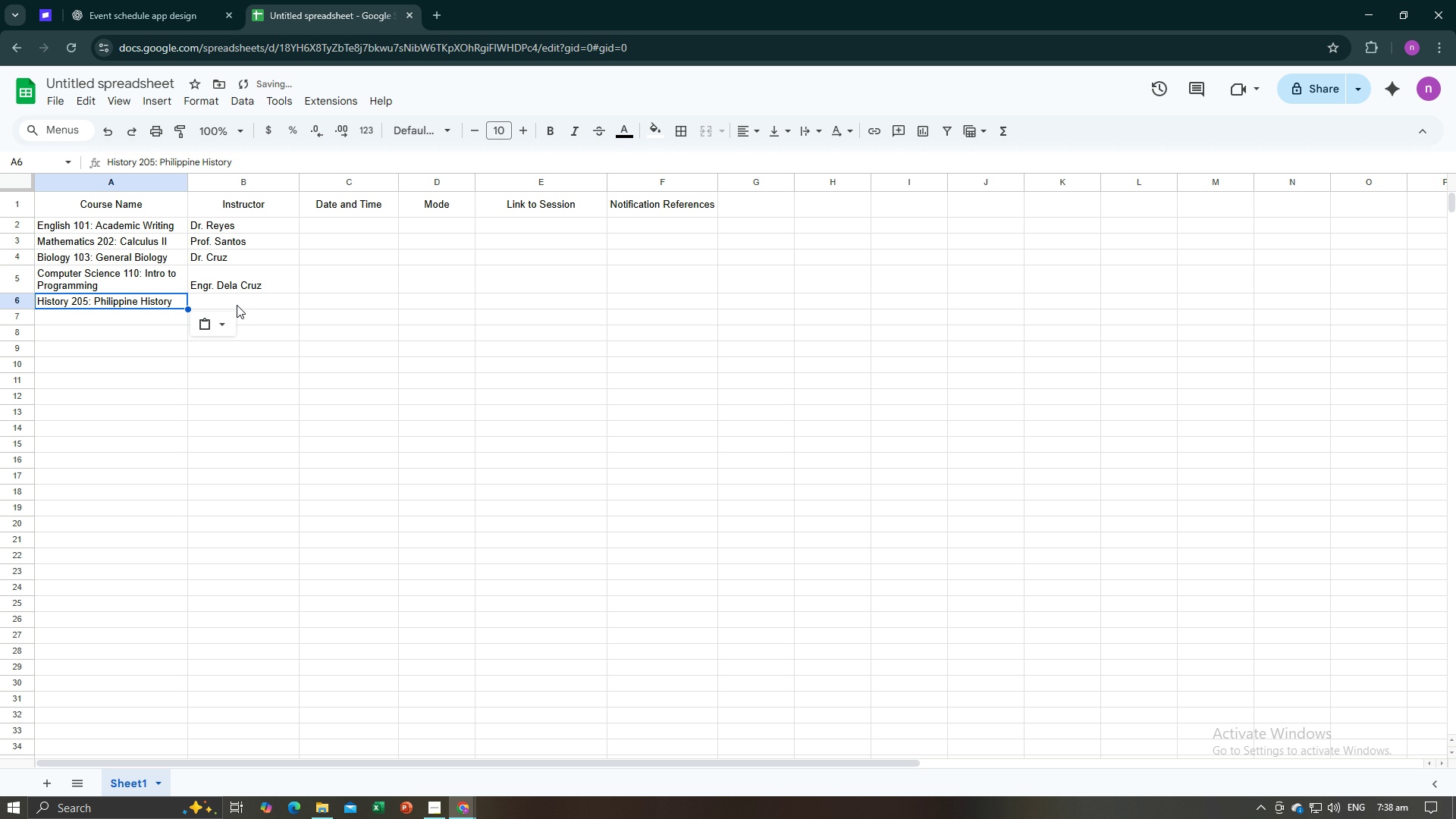 
left_click([237, 305])
 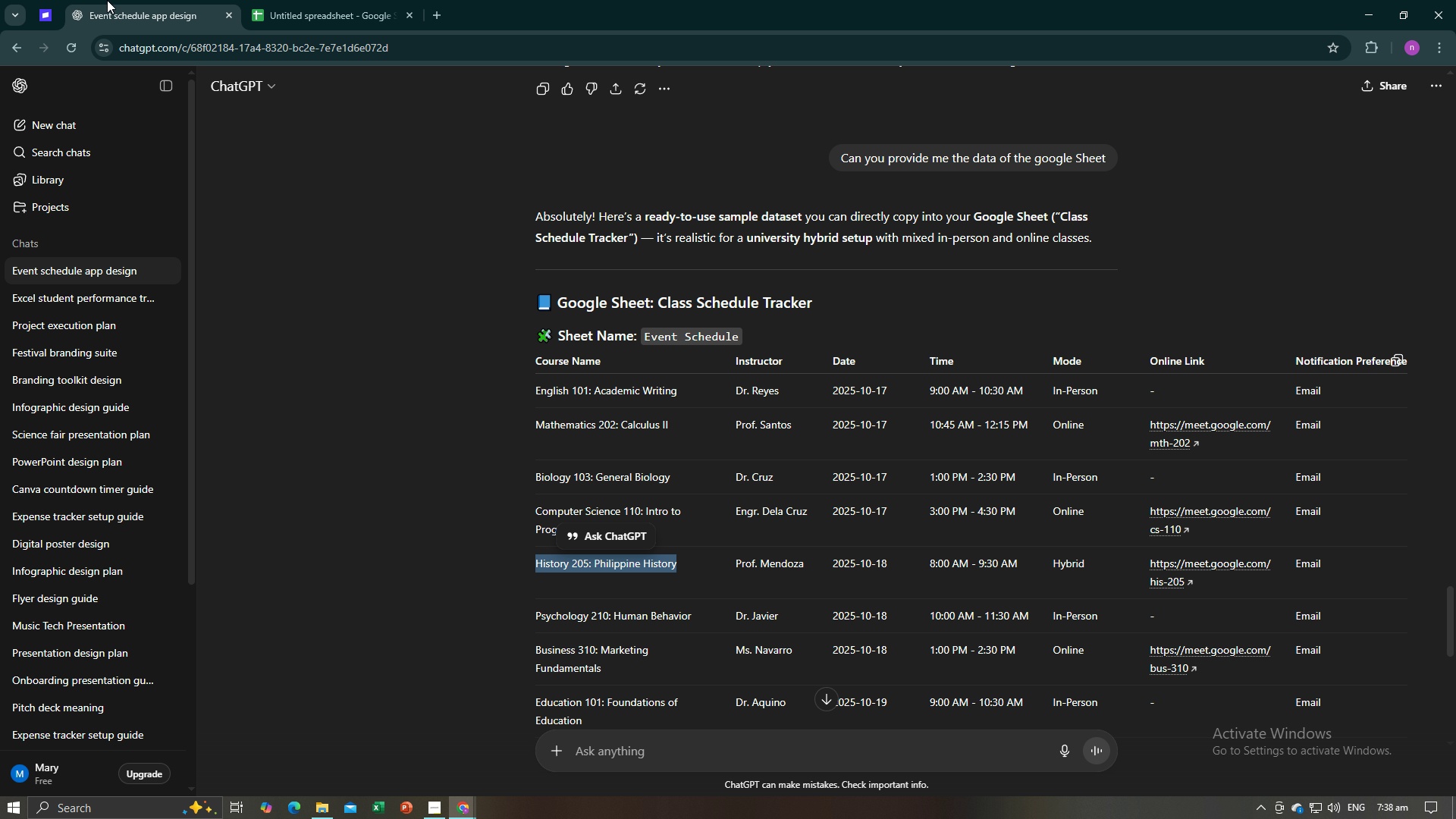 
left_click([107, 0])
 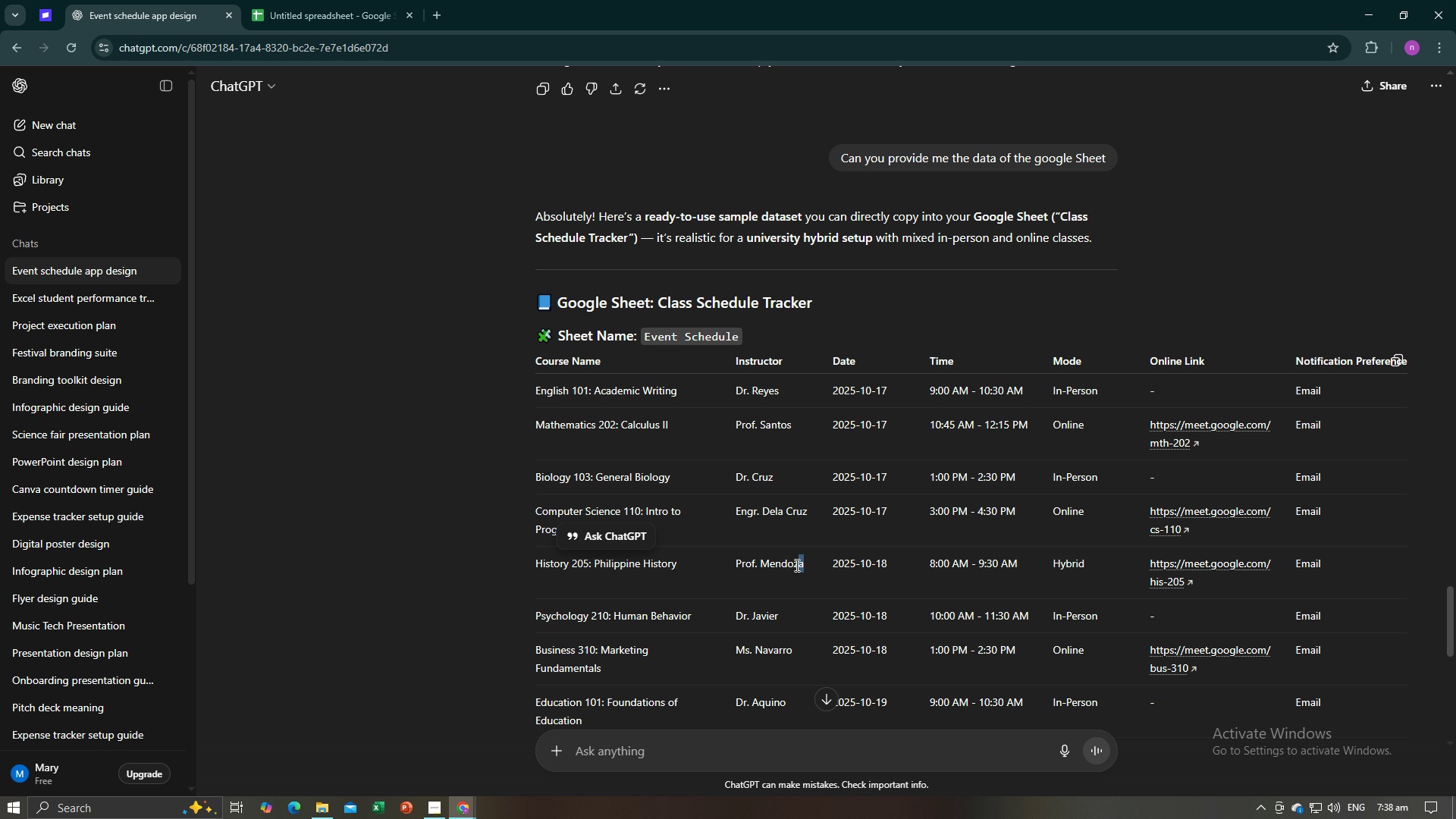 
key(Control+C)
 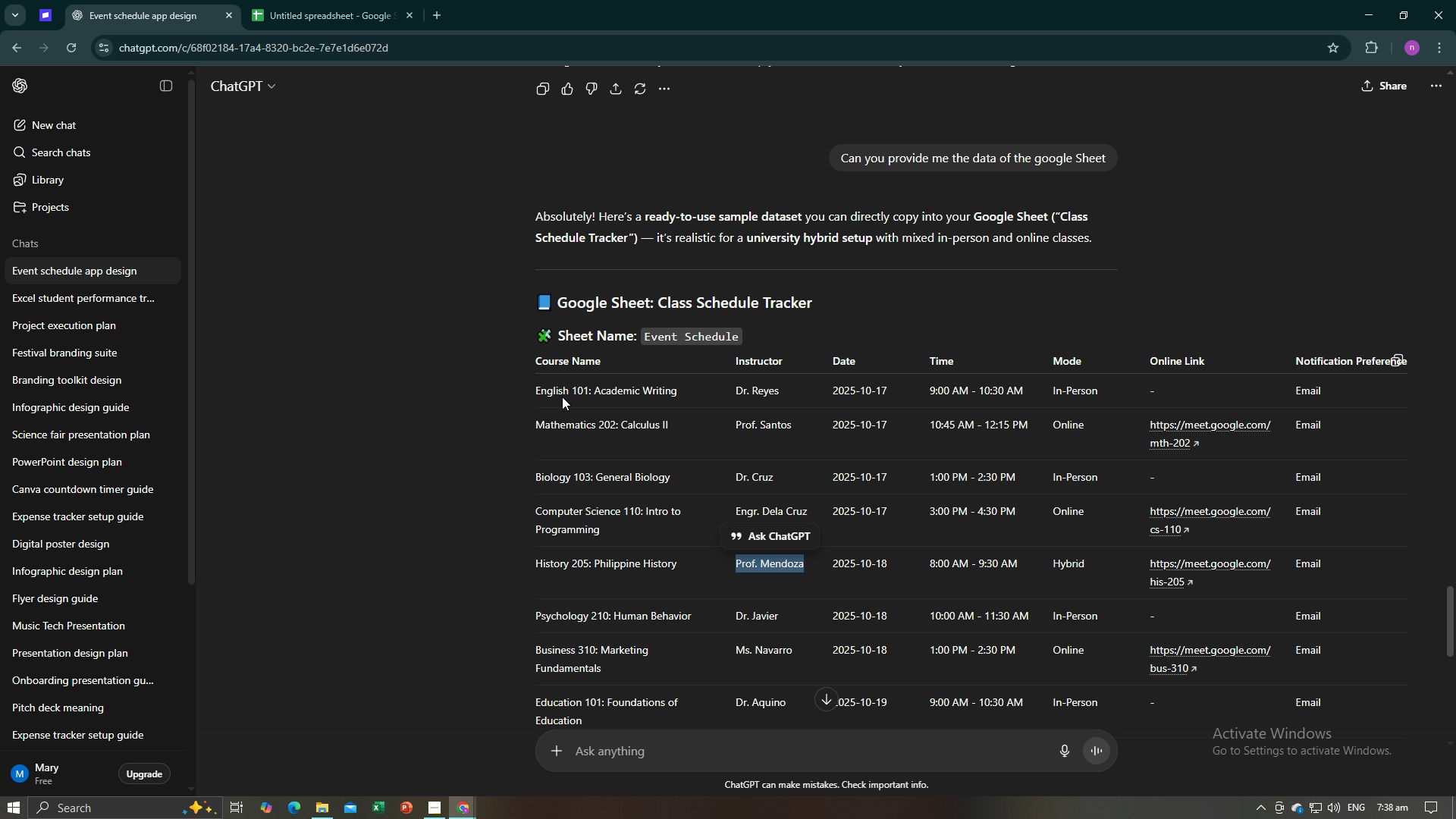 
key(Control+C)
 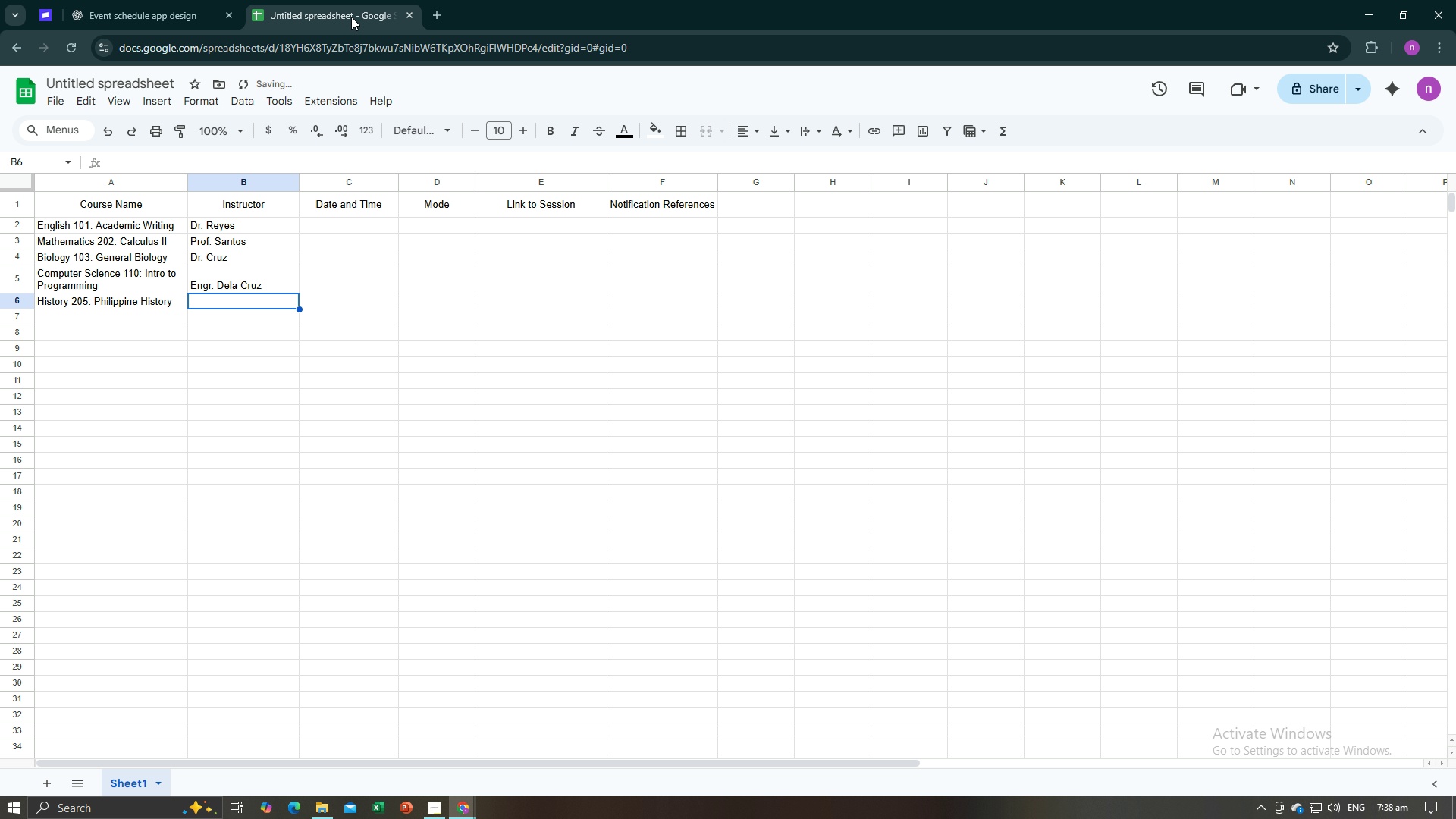 
left_click([351, 17])
 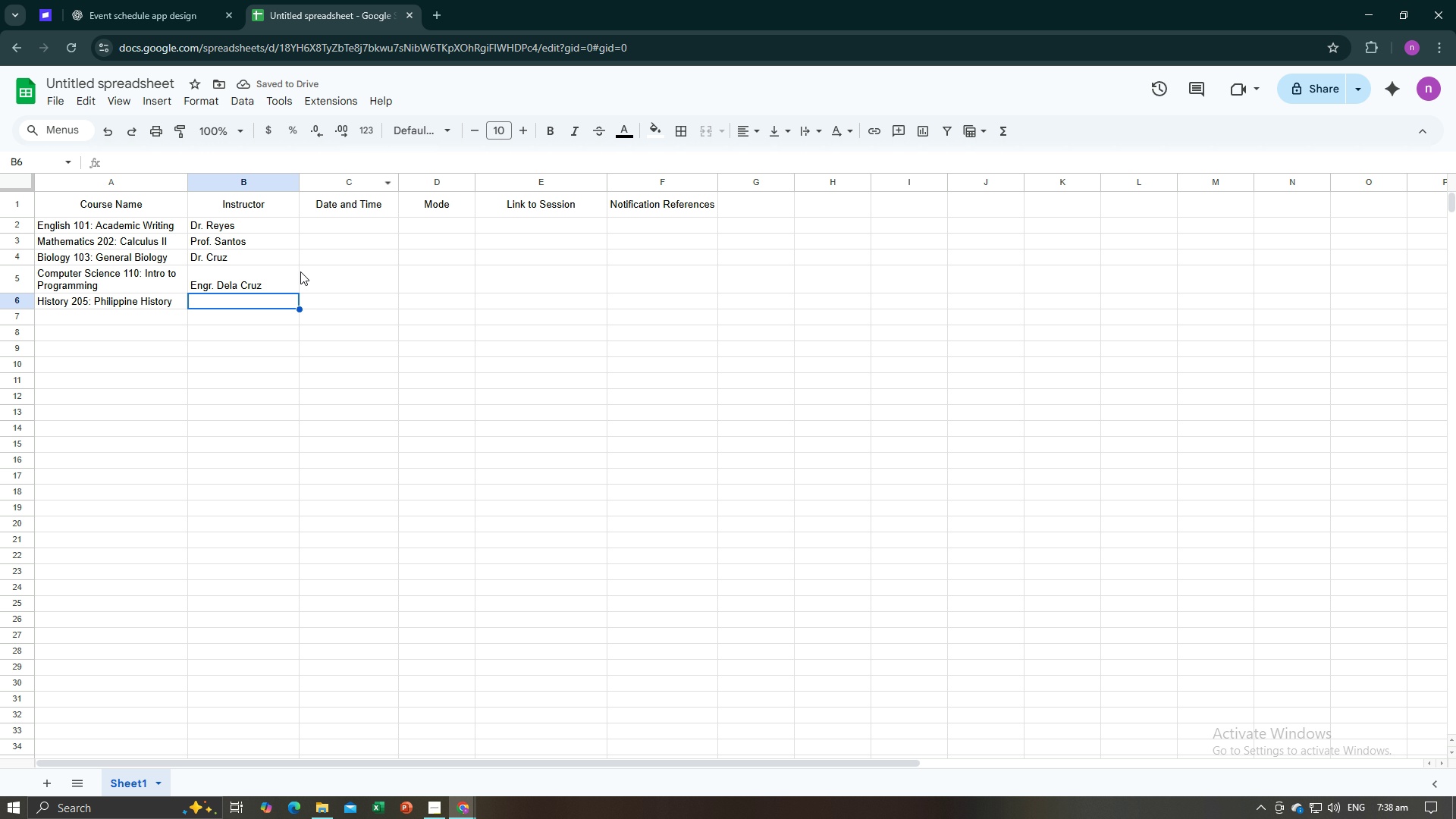 
key(Control+V)
 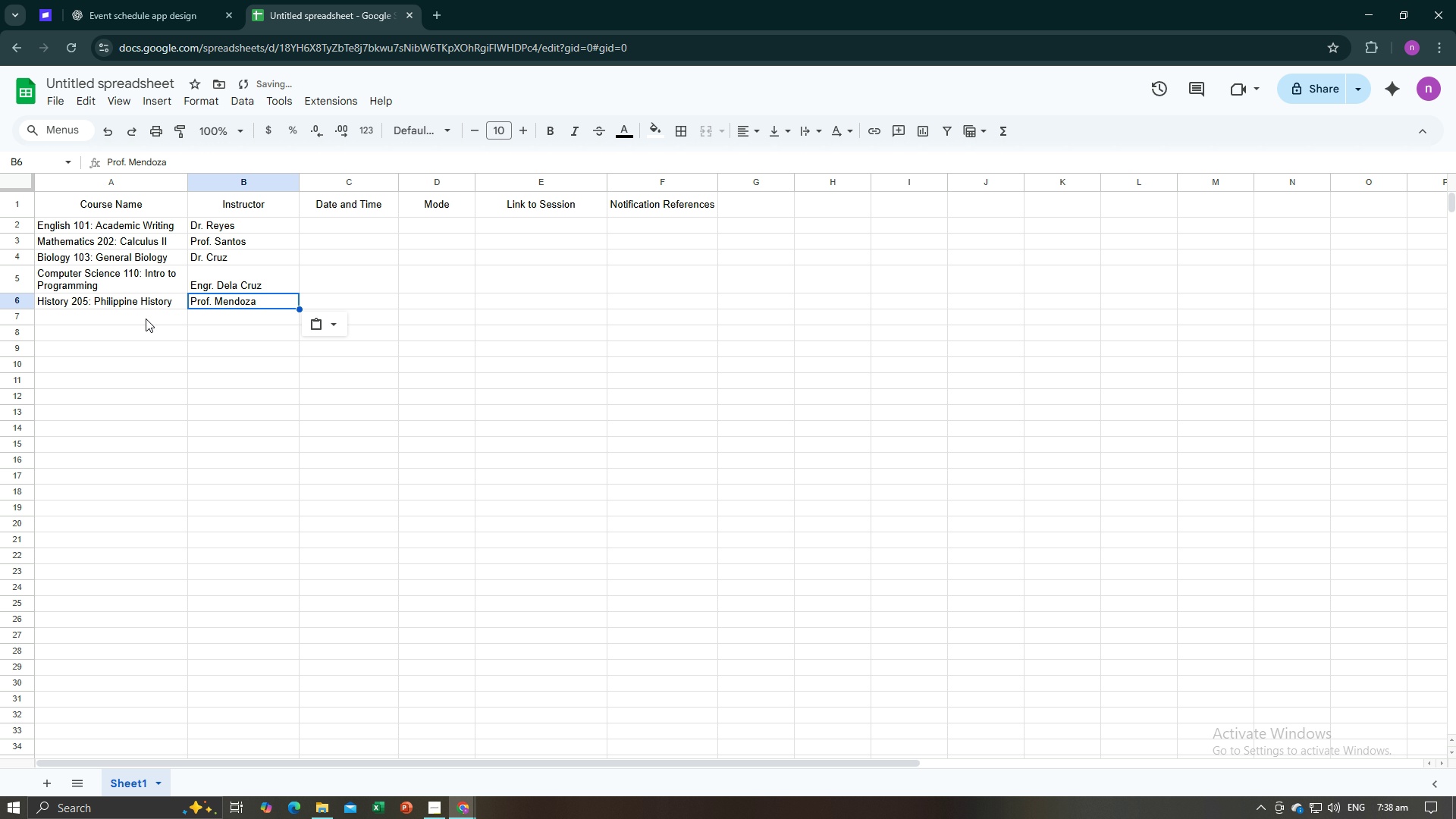 
left_click([144, 324])
 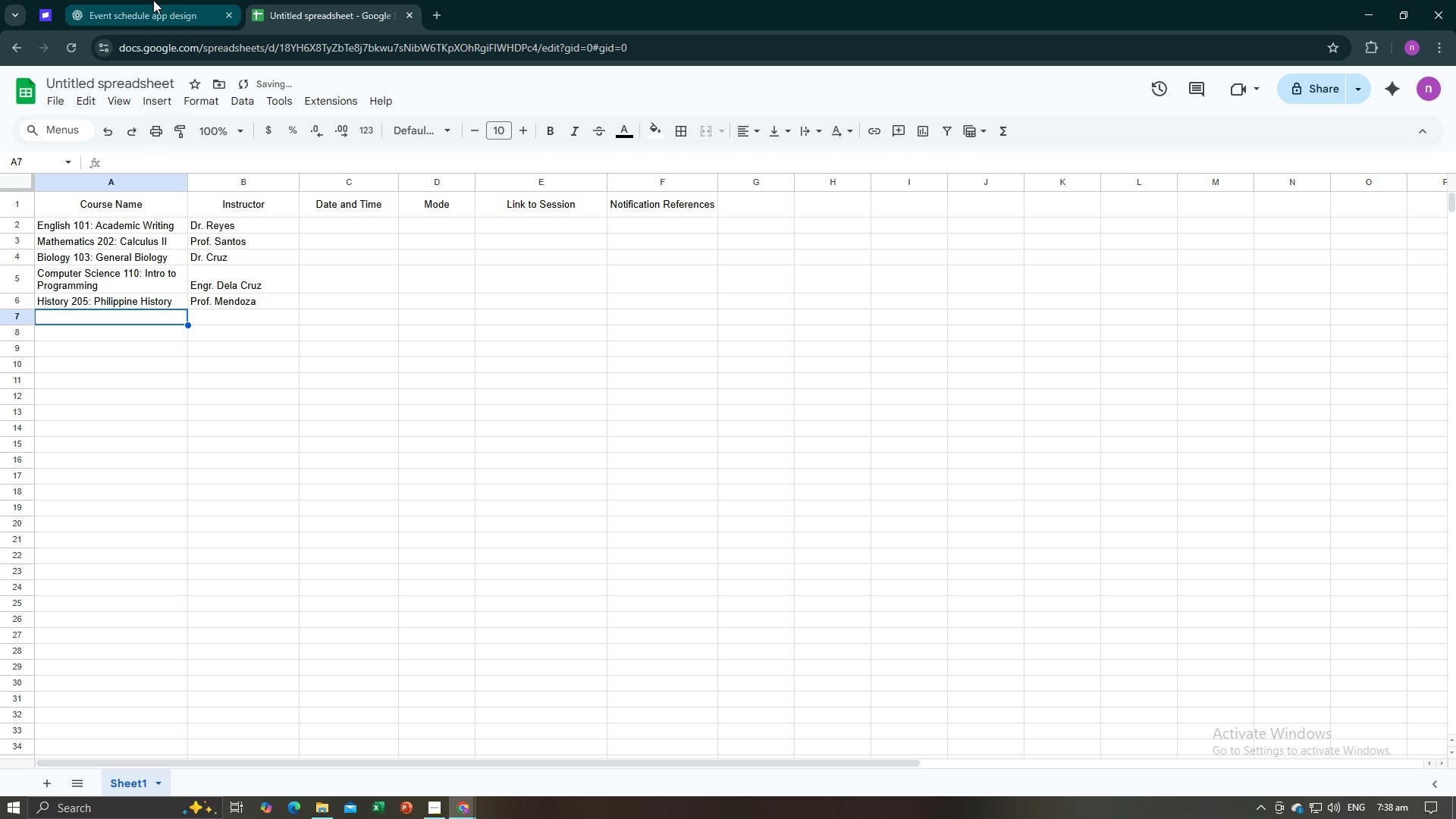 
left_click([153, 0])
 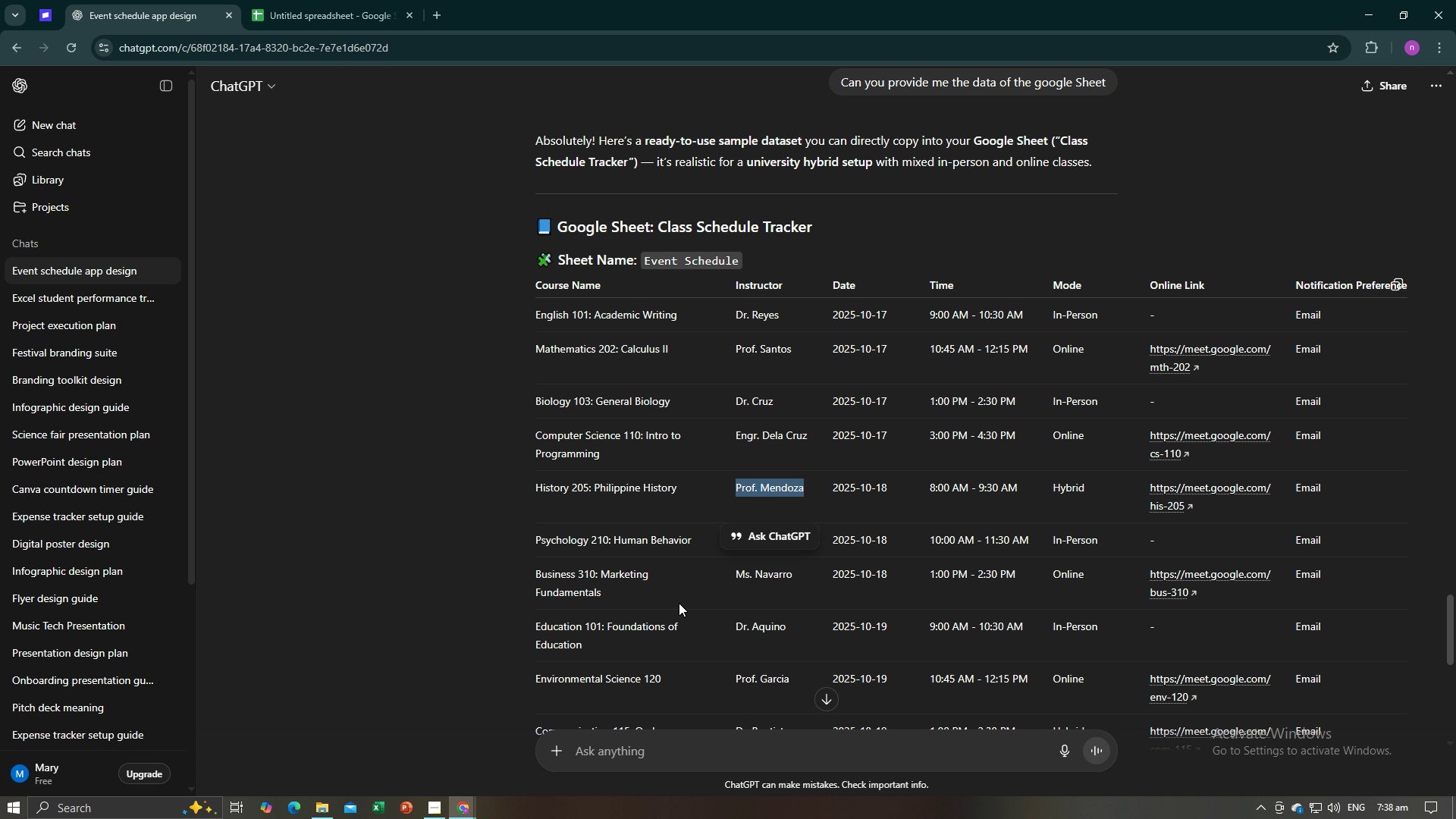 
scroll: coordinate [679, 603], scroll_direction: down, amount: 1.0
 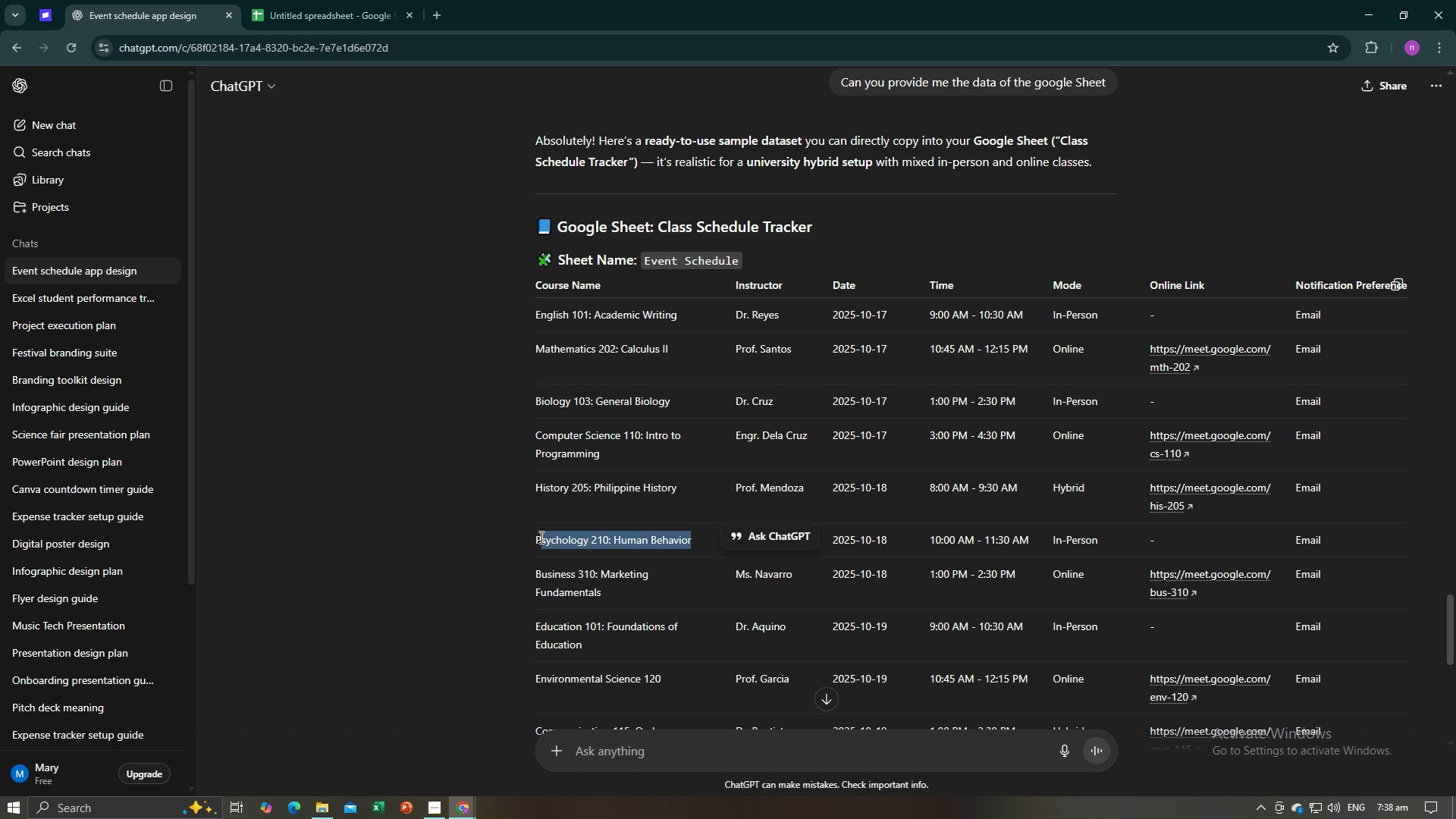 
key(Control+C)
 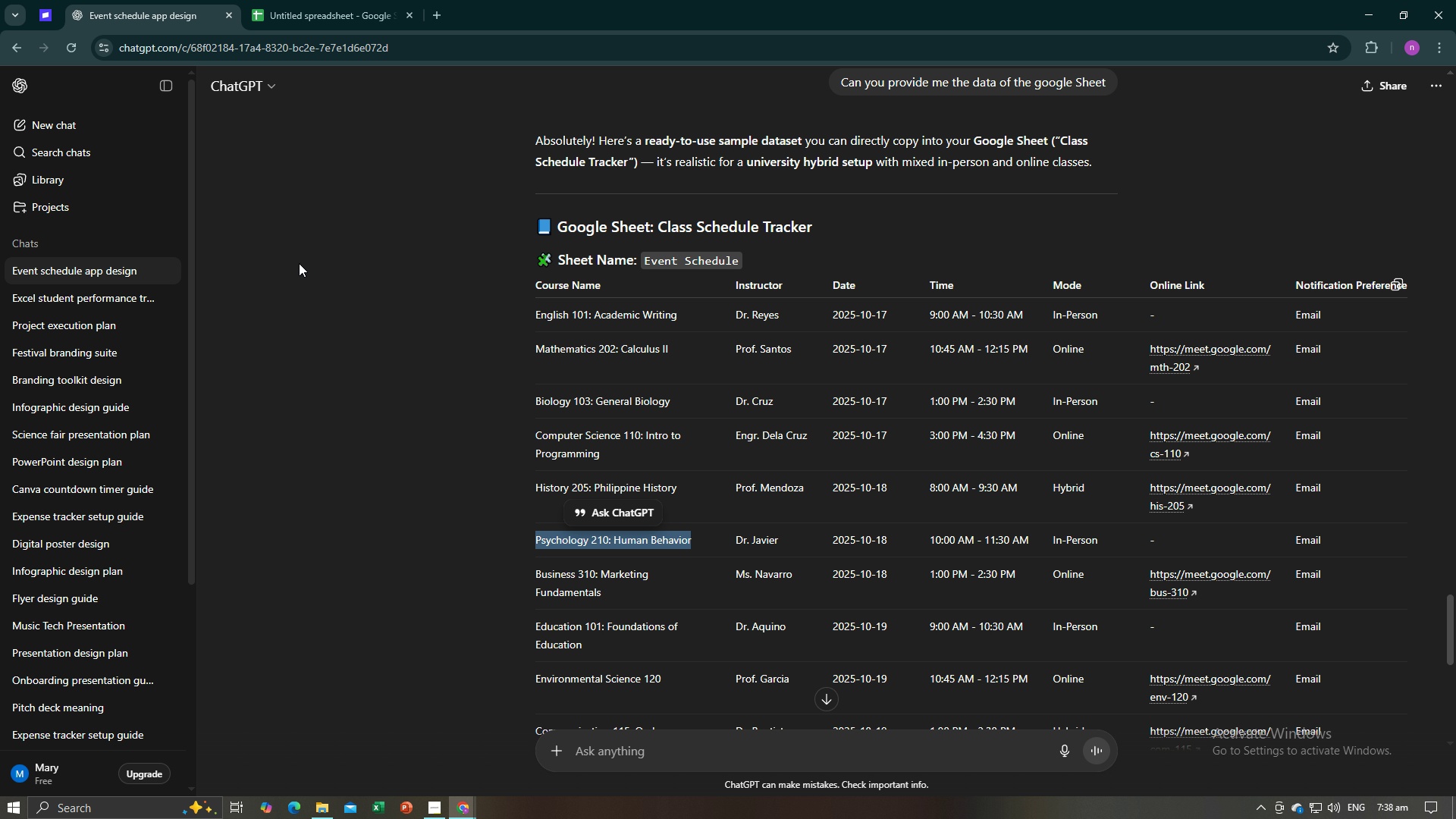 
key(Control+C)
 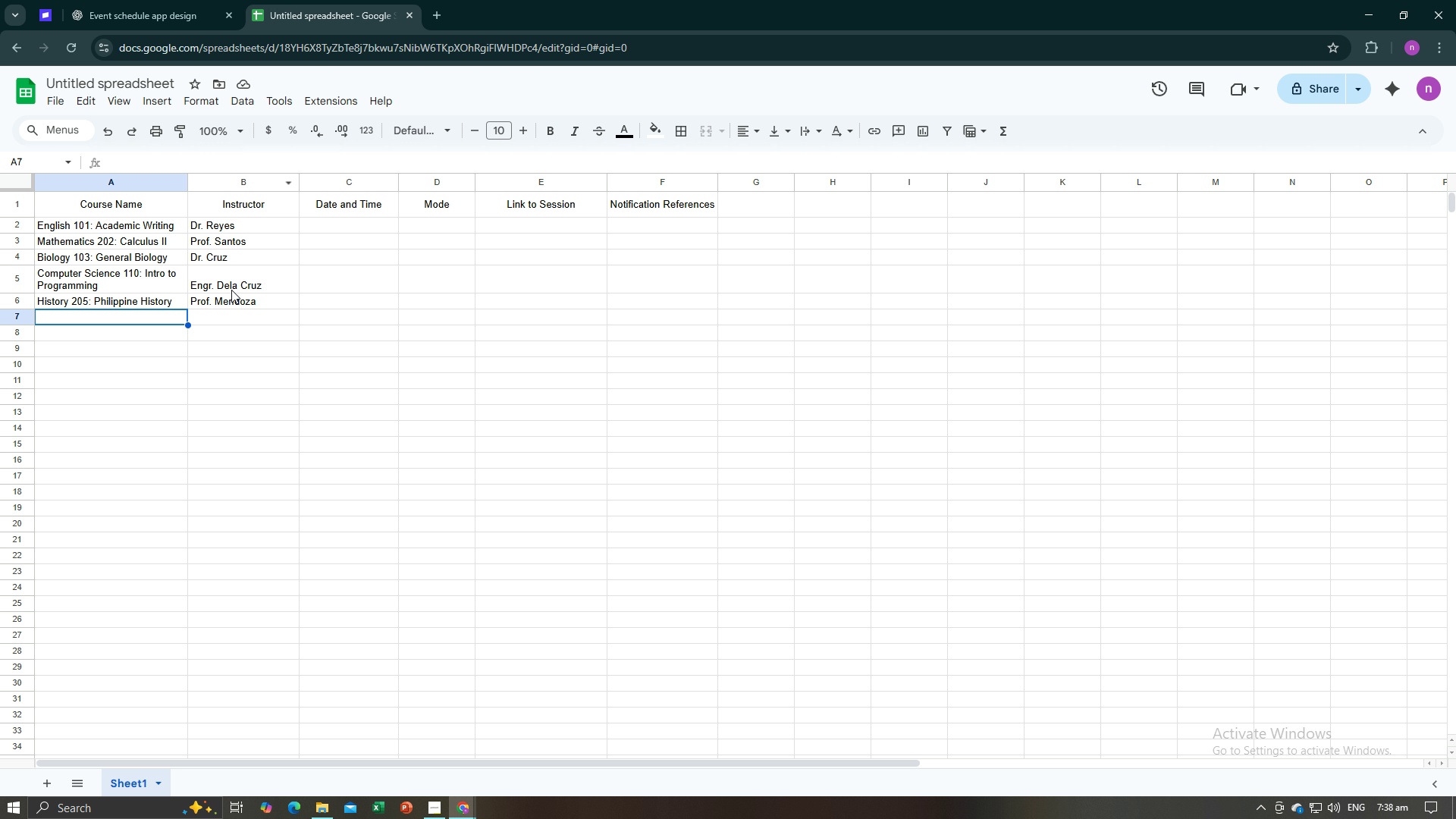 
key(Control+V)
 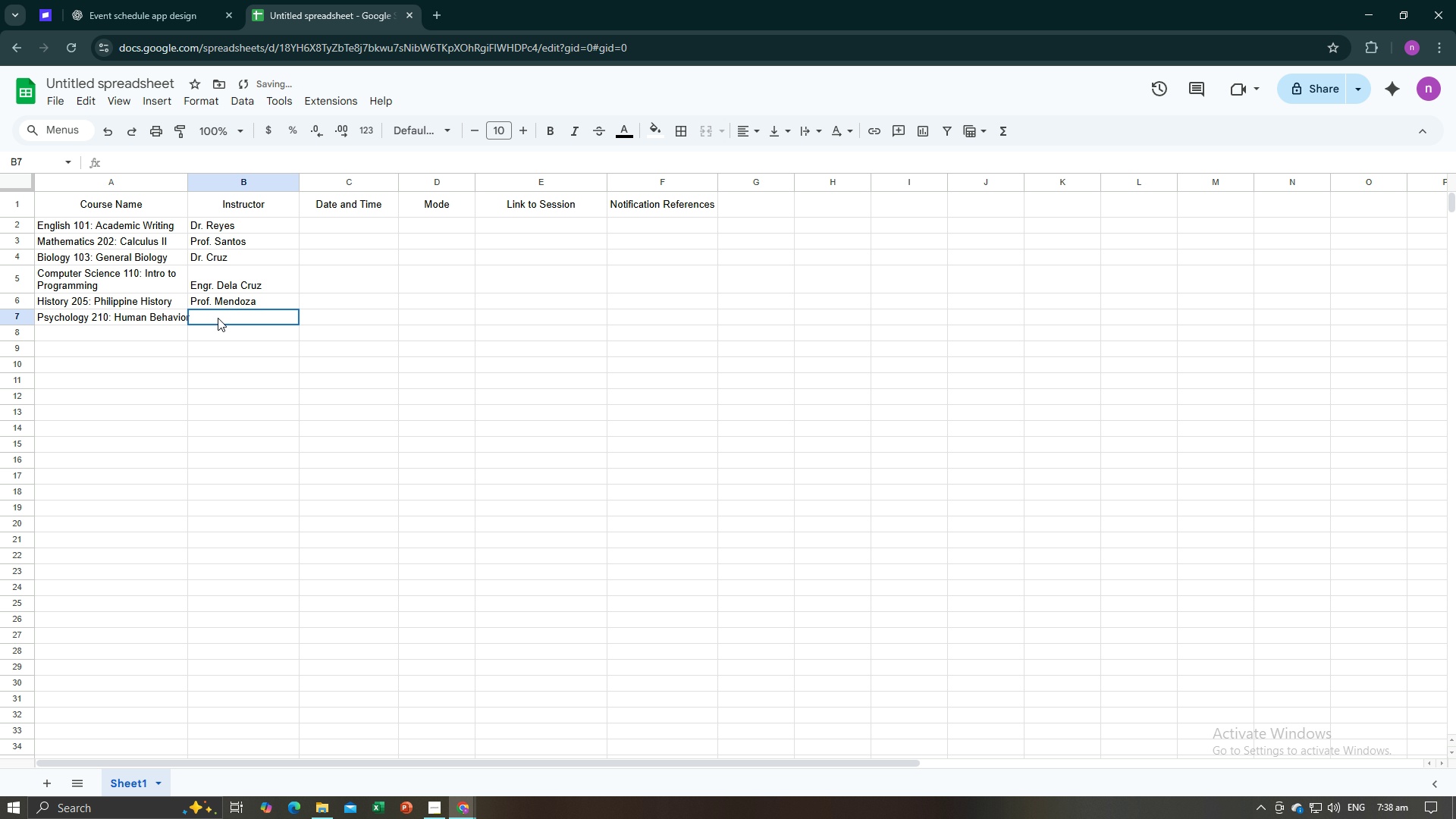 
left_click([218, 318])
 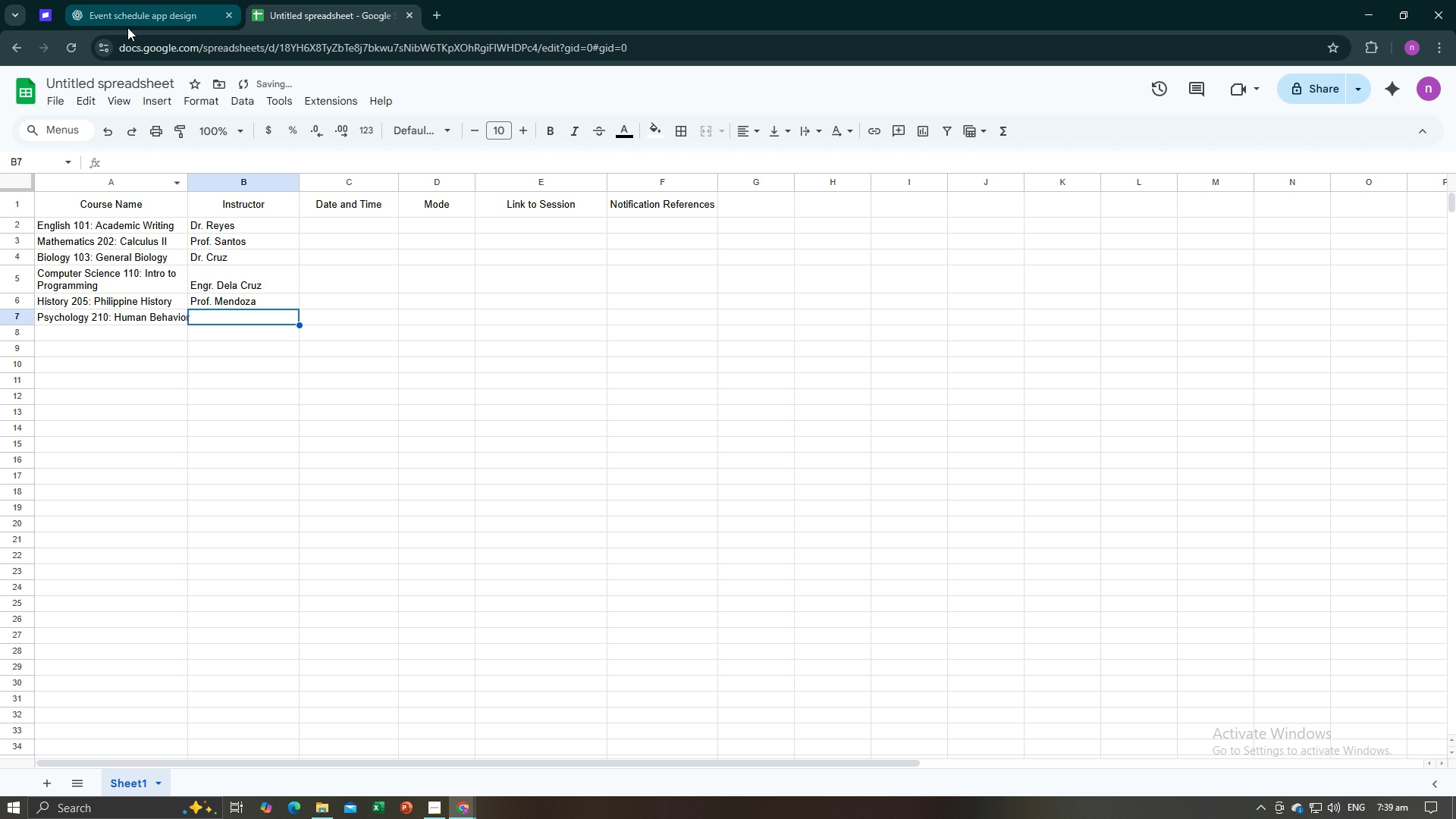 
left_click([127, 27])
 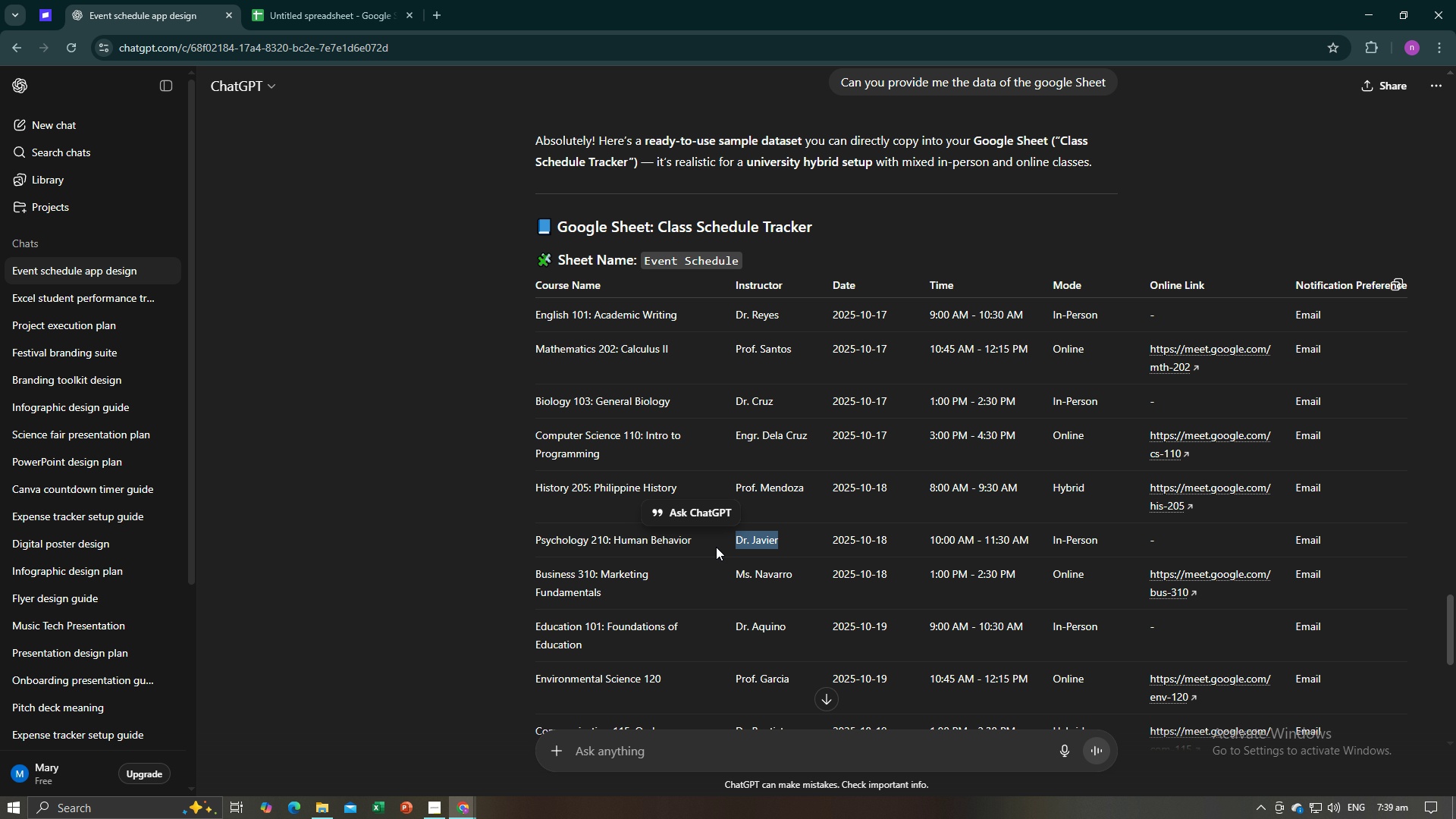 
key(Control+C)
 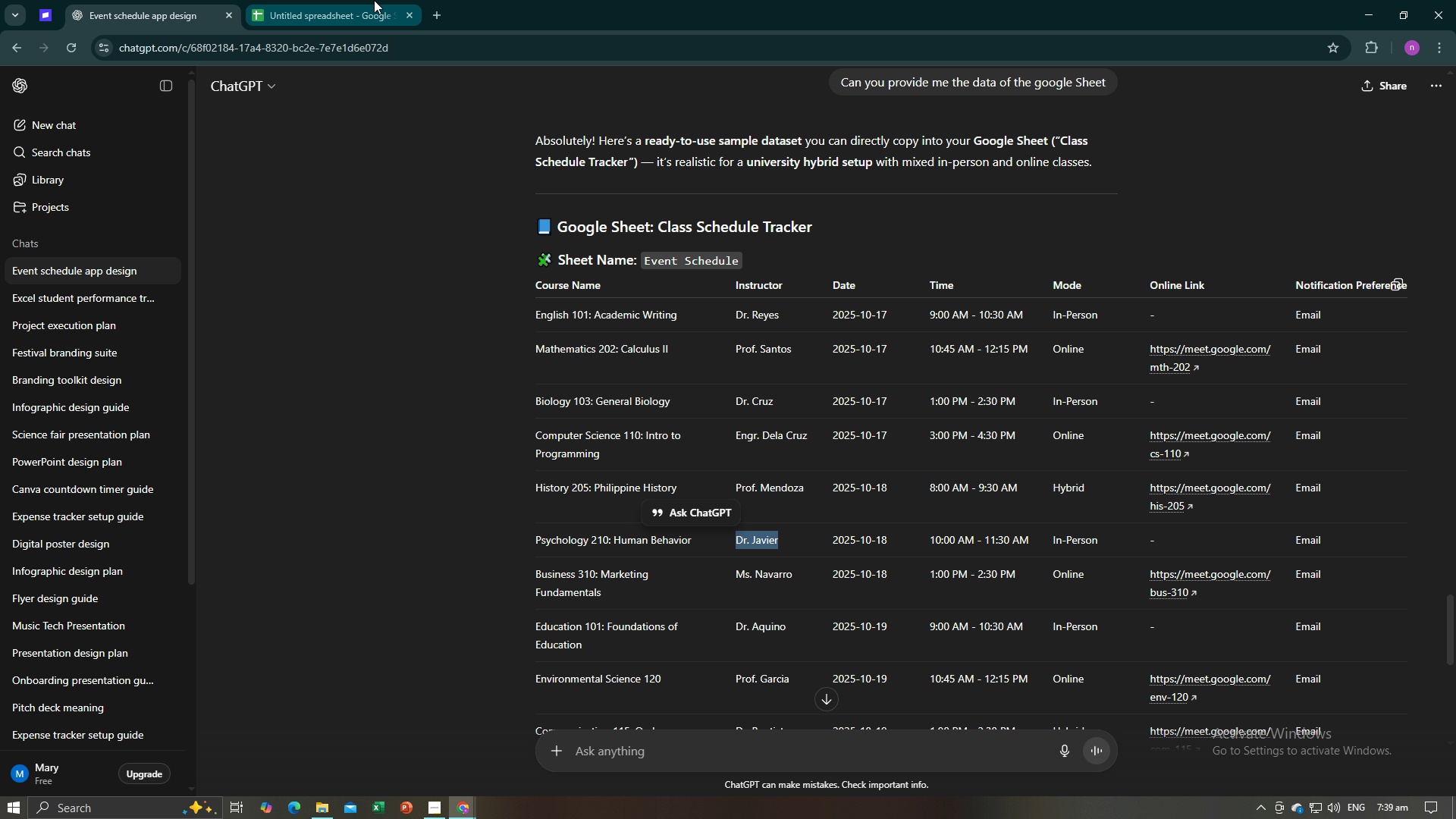 
left_click([374, 0])
 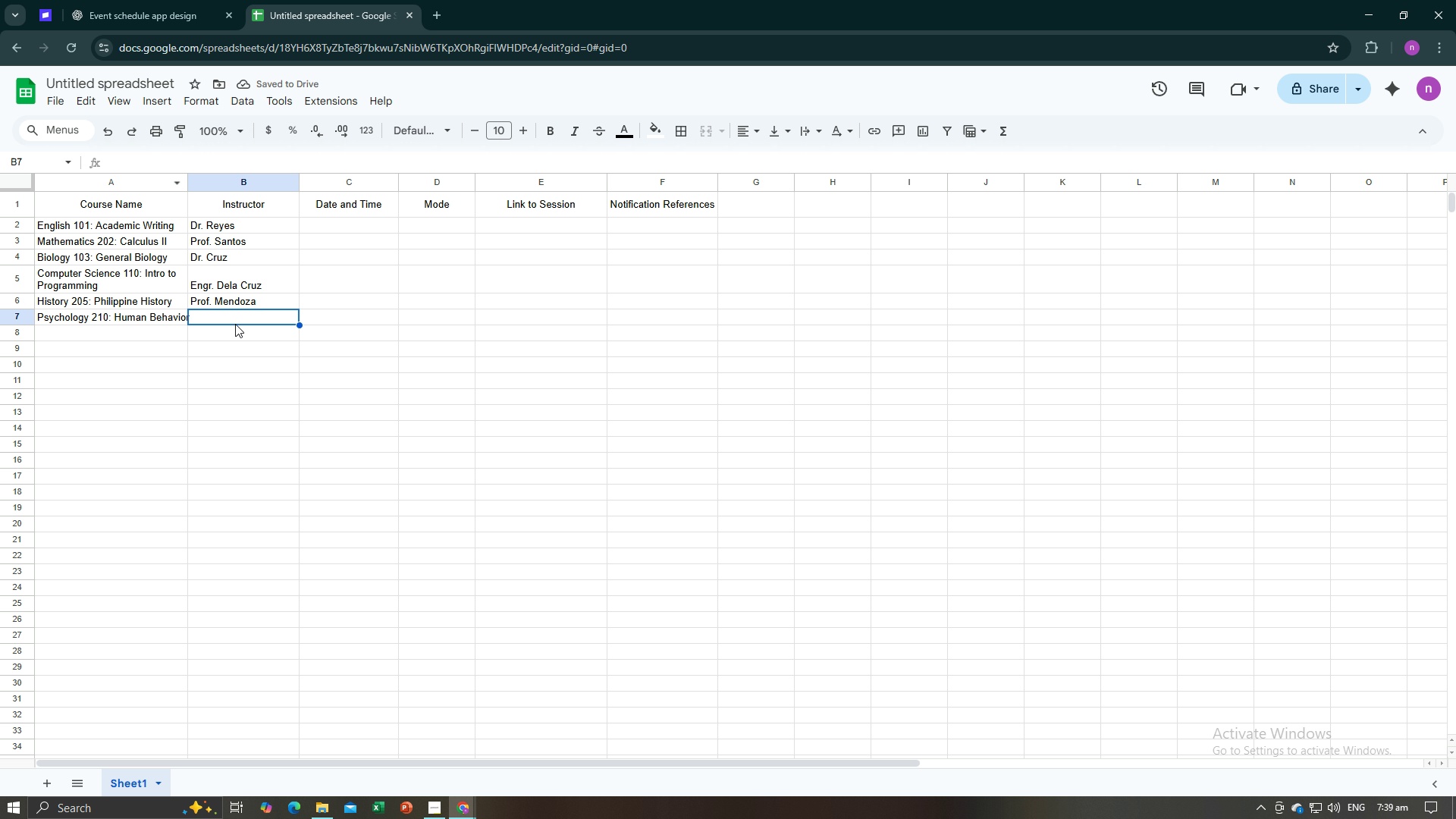 
key(Control+V)
 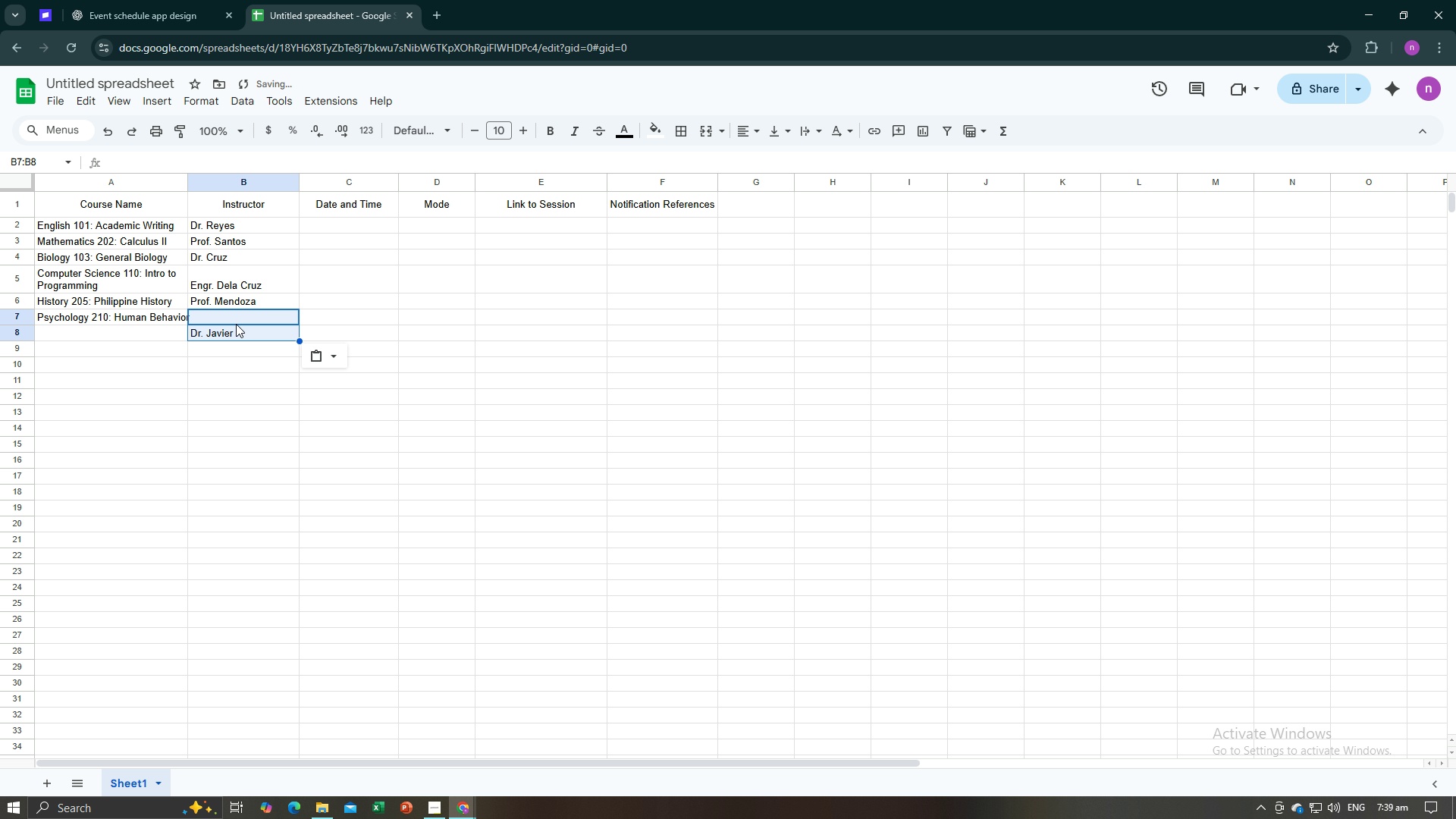 
key(Alt+Tab)
 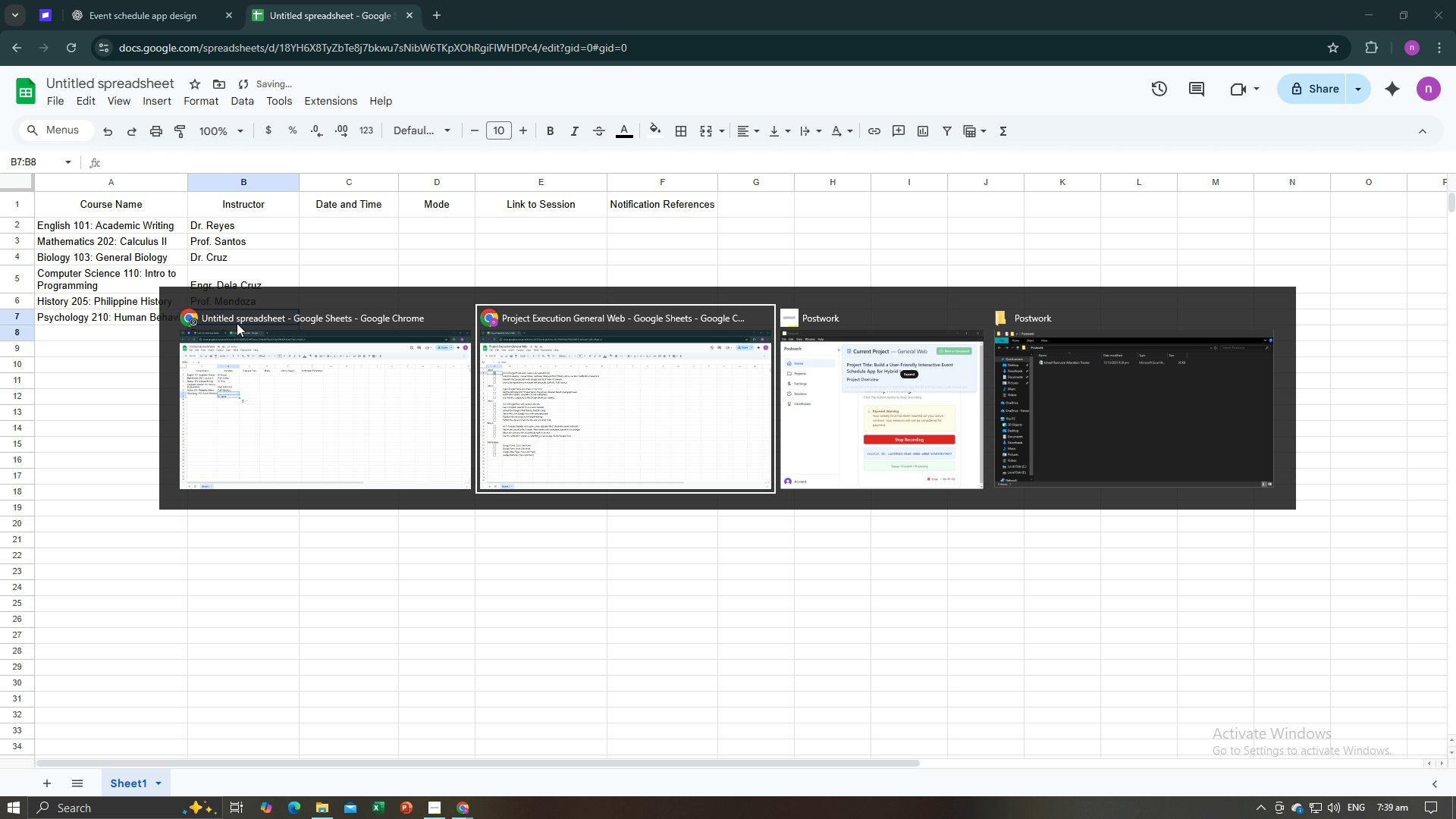 
key(Alt+Tab)